 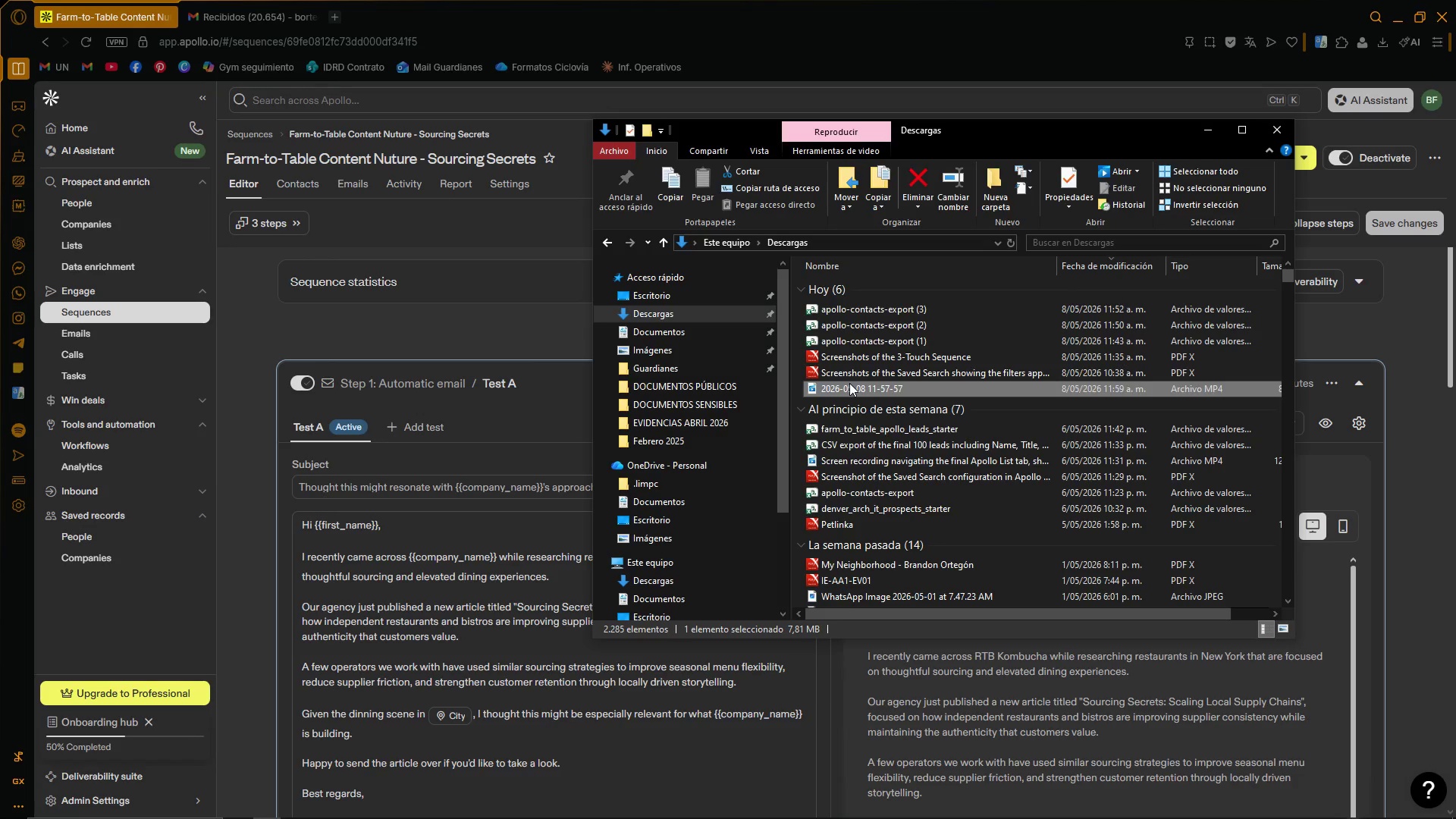 
key(Control+ControlLeft)
 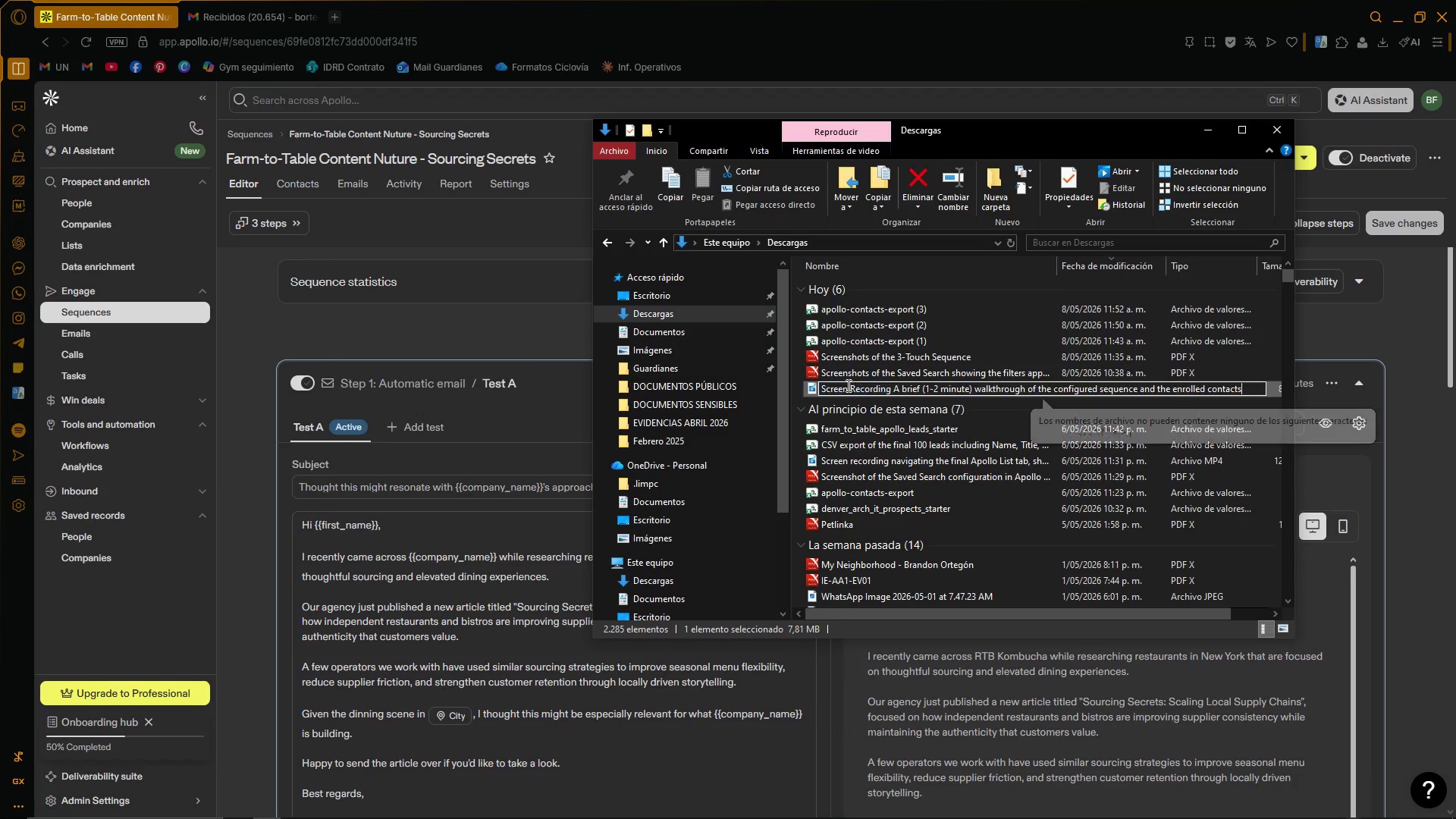 
key(Control+V)
 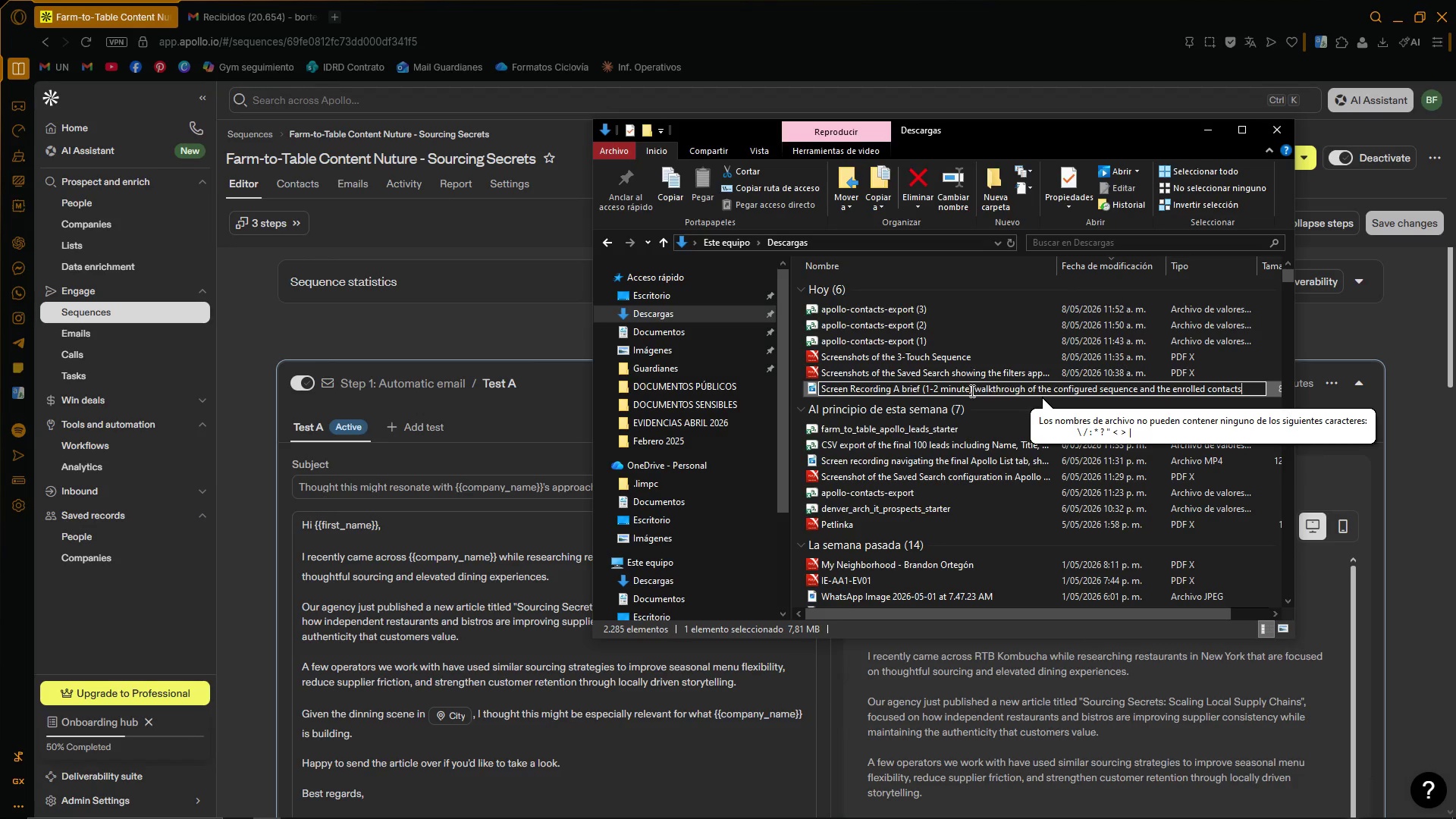 
left_click_drag(start_coordinate=[973, 391], to_coordinate=[893, 392])
 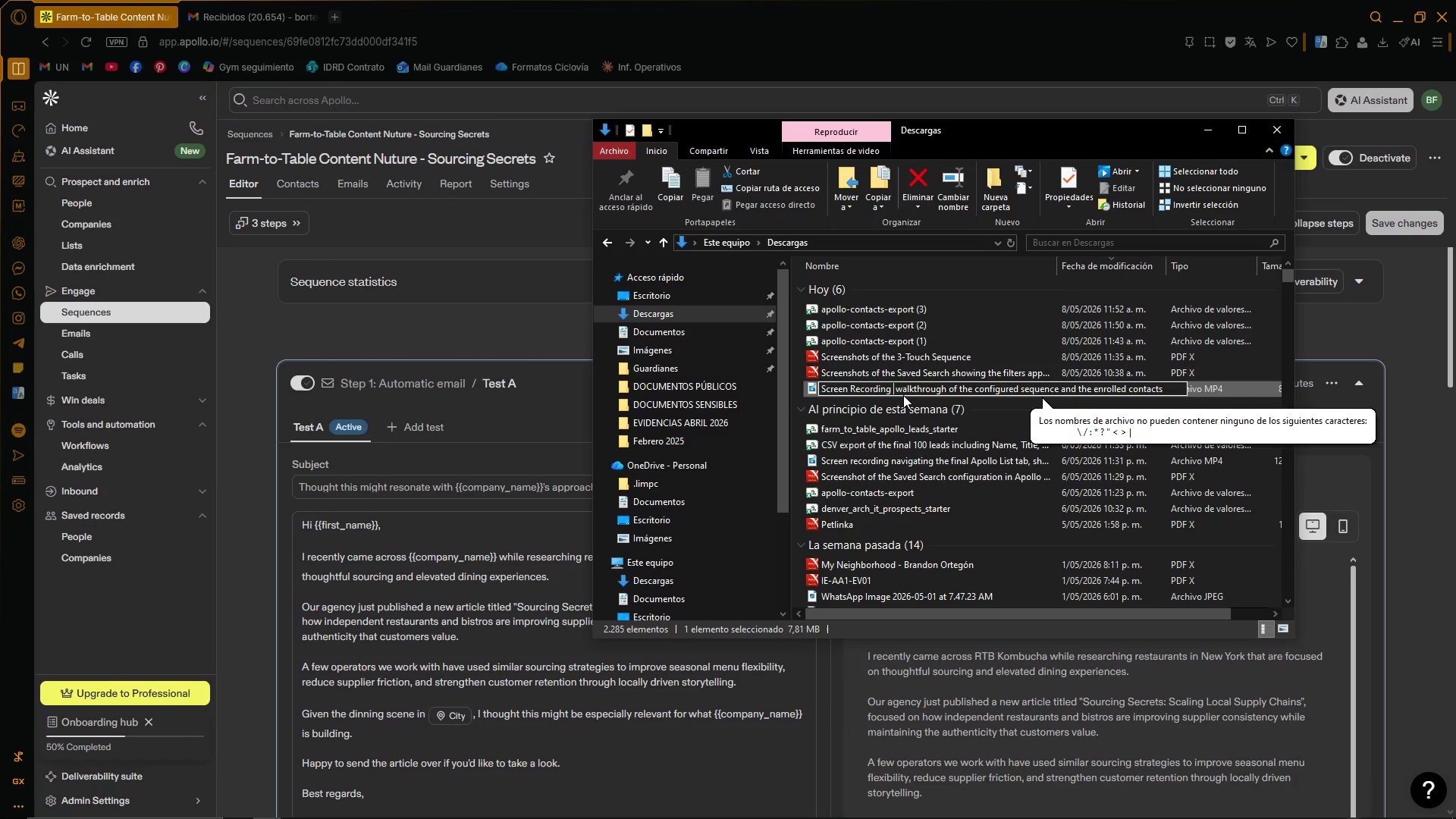 
key(Backspace)
 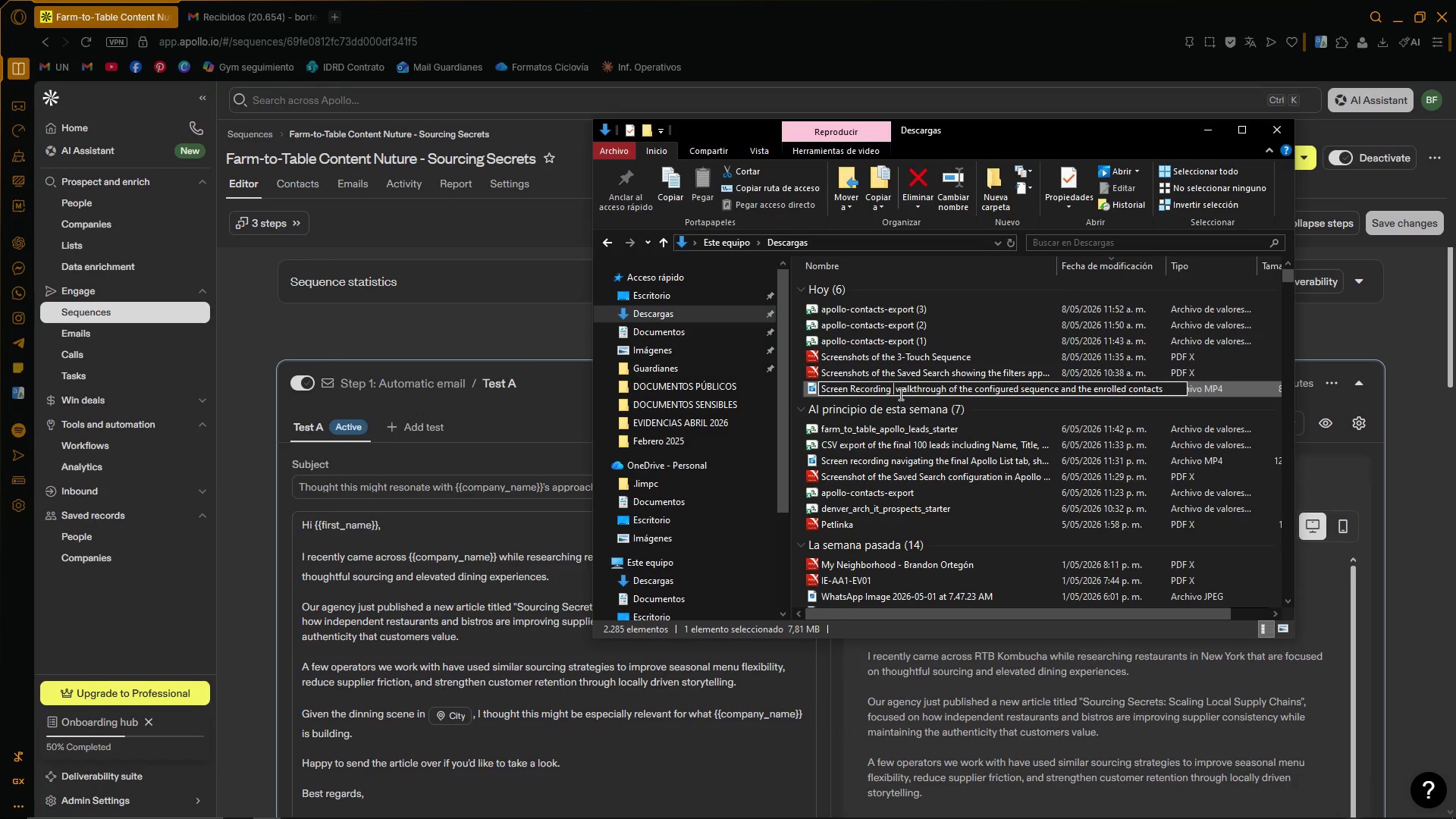 
key(Backspace)
 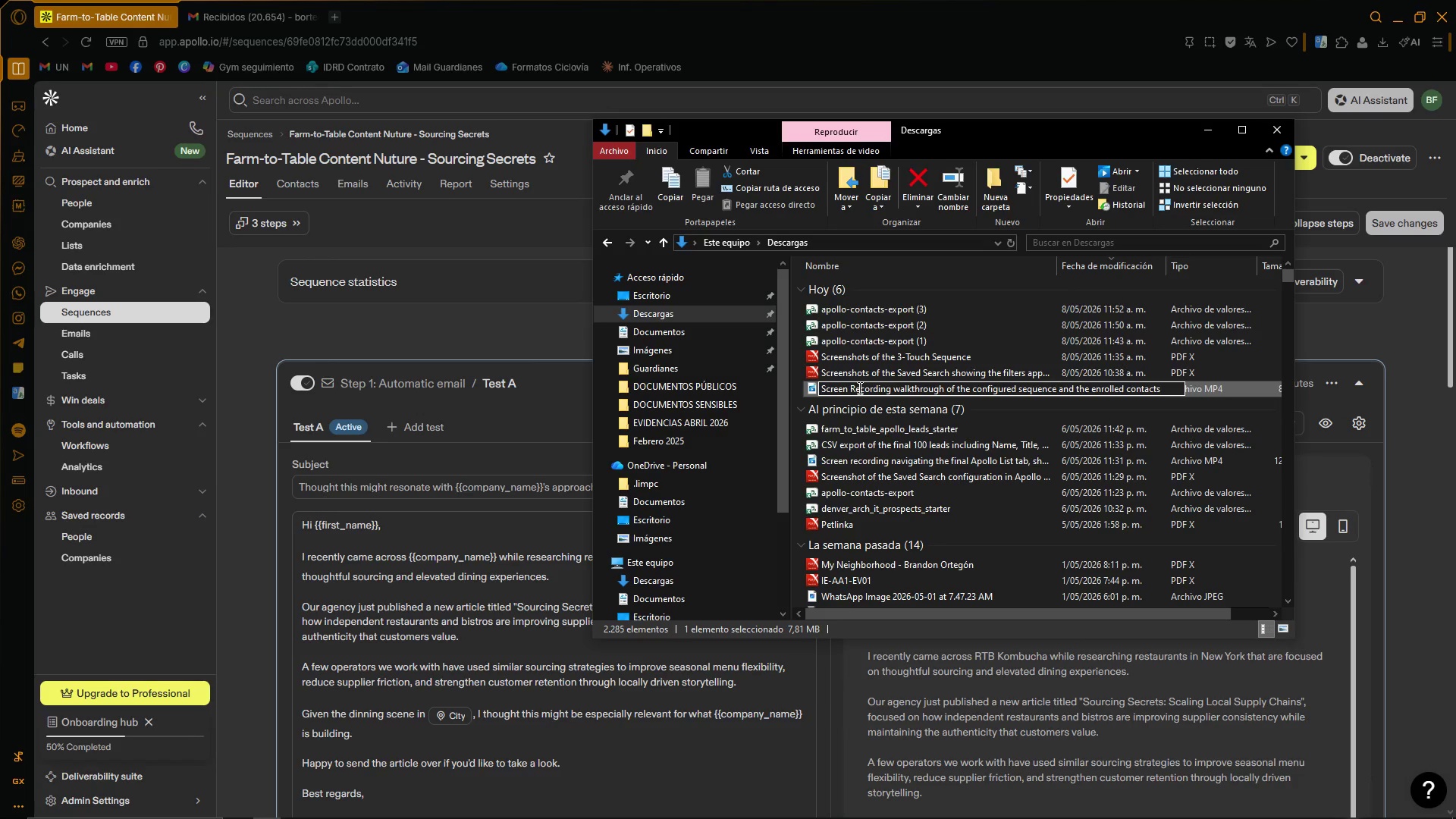 
left_click([855, 388])
 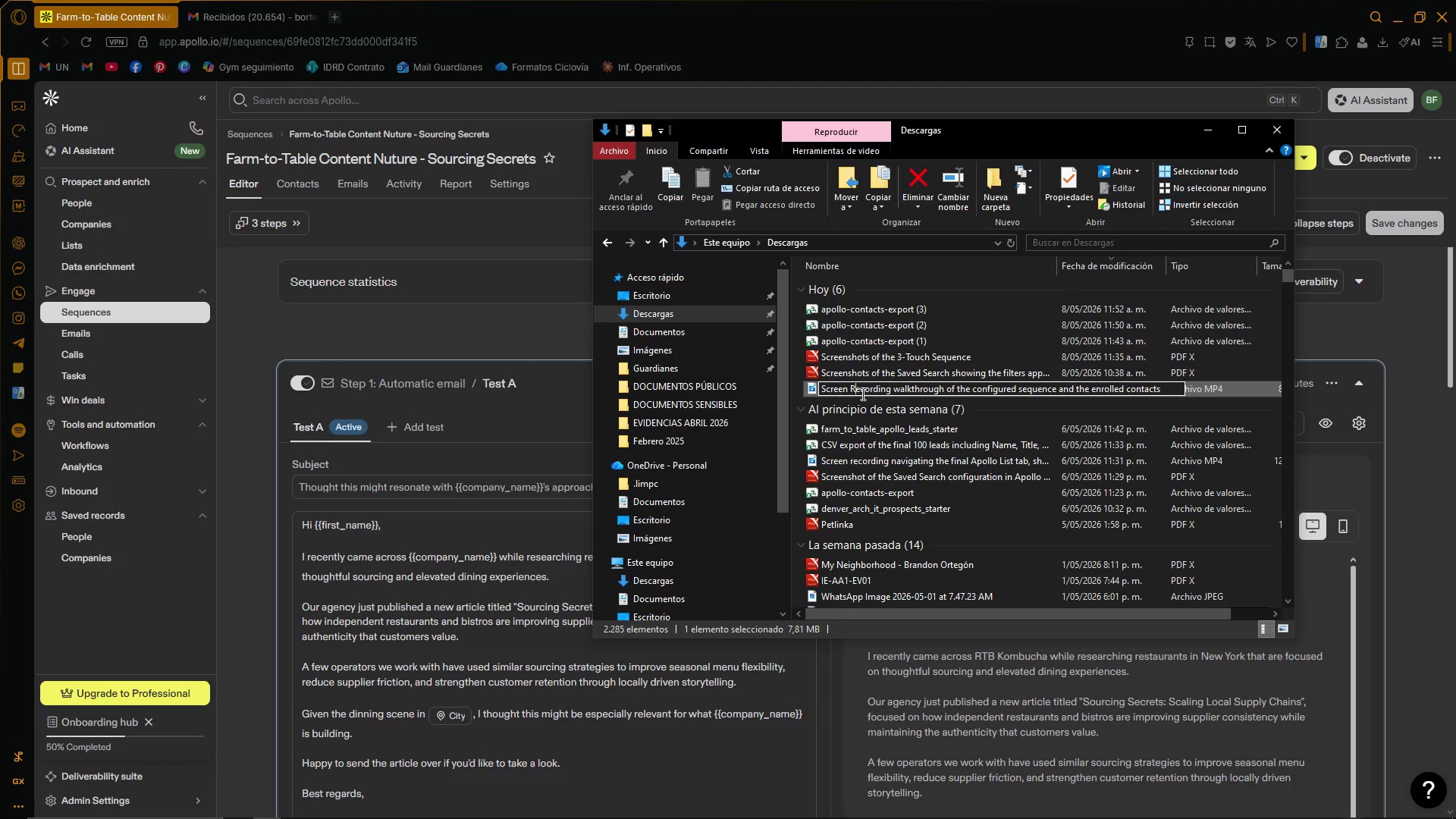 
key(Backspace)
 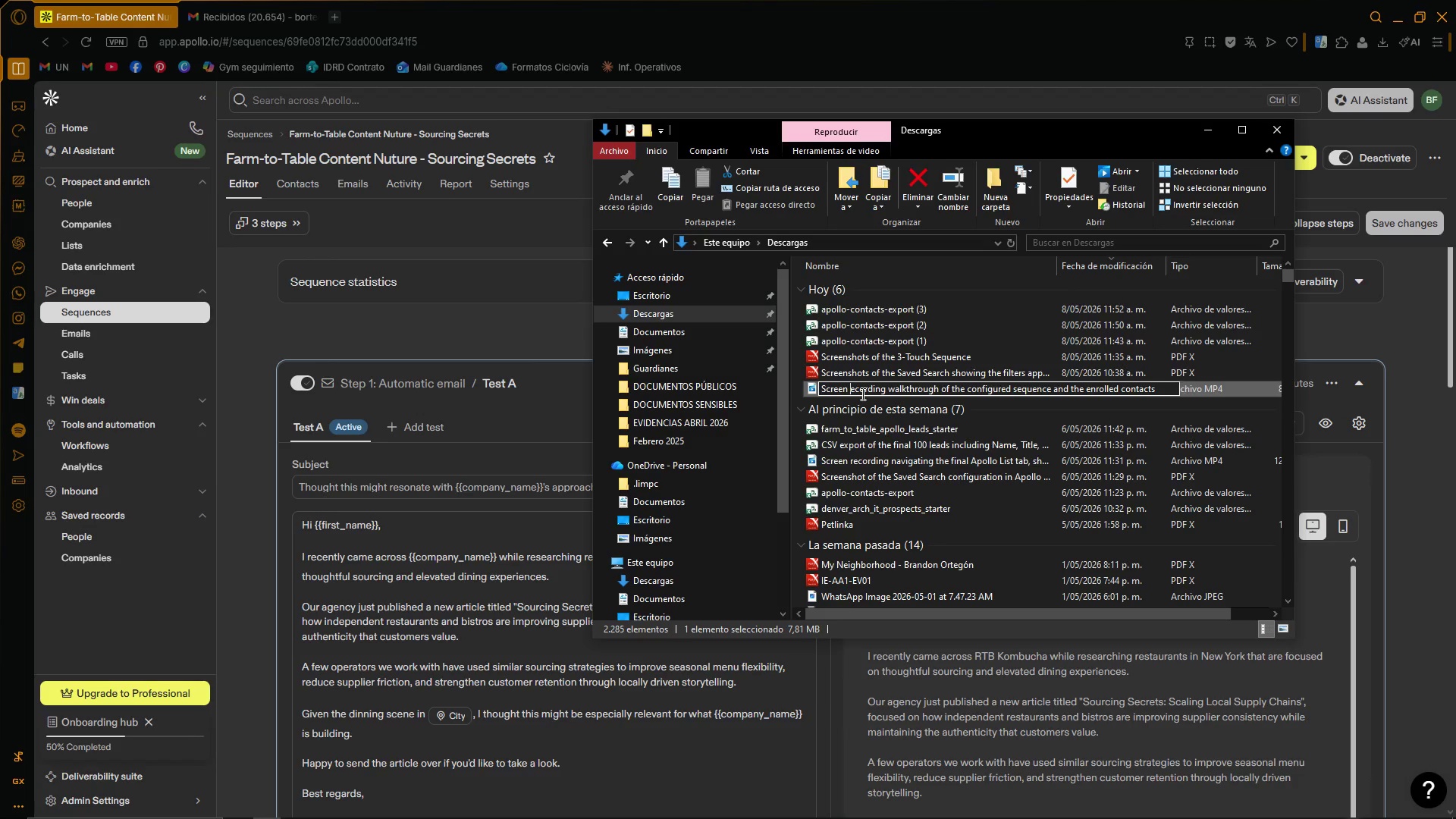 
key(R)
 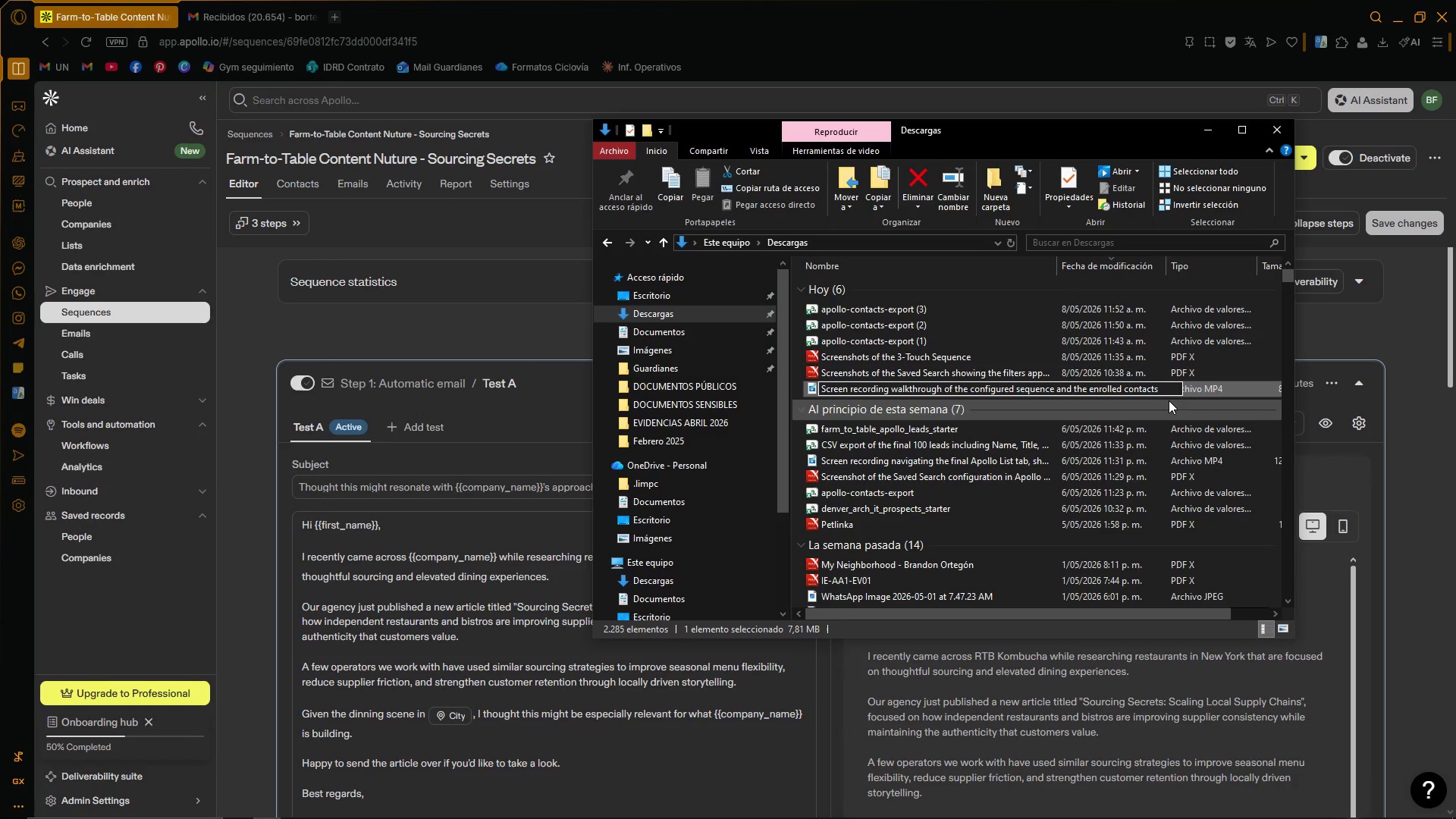 
key(Enter)
 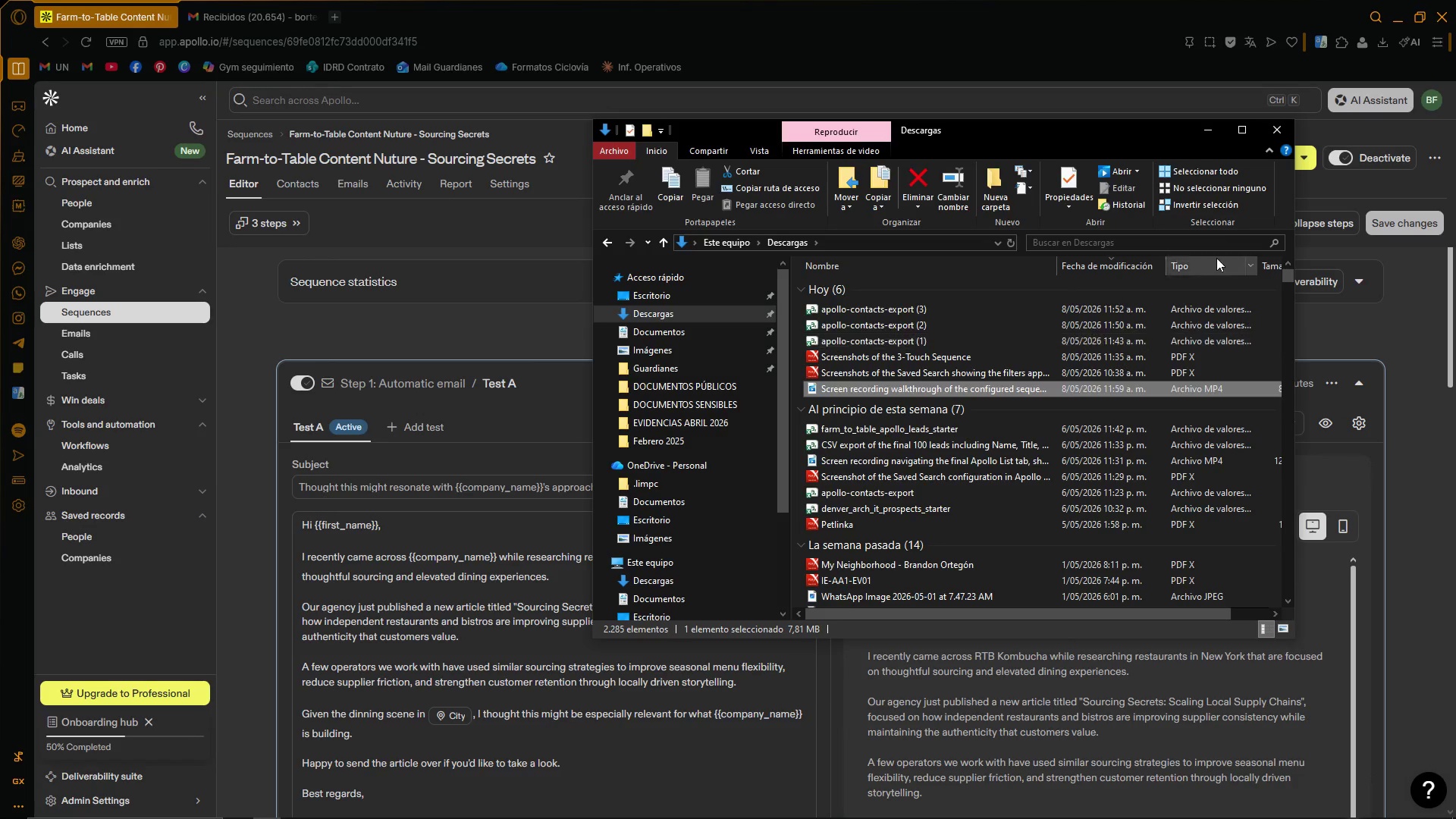 
left_click([1208, 131])
 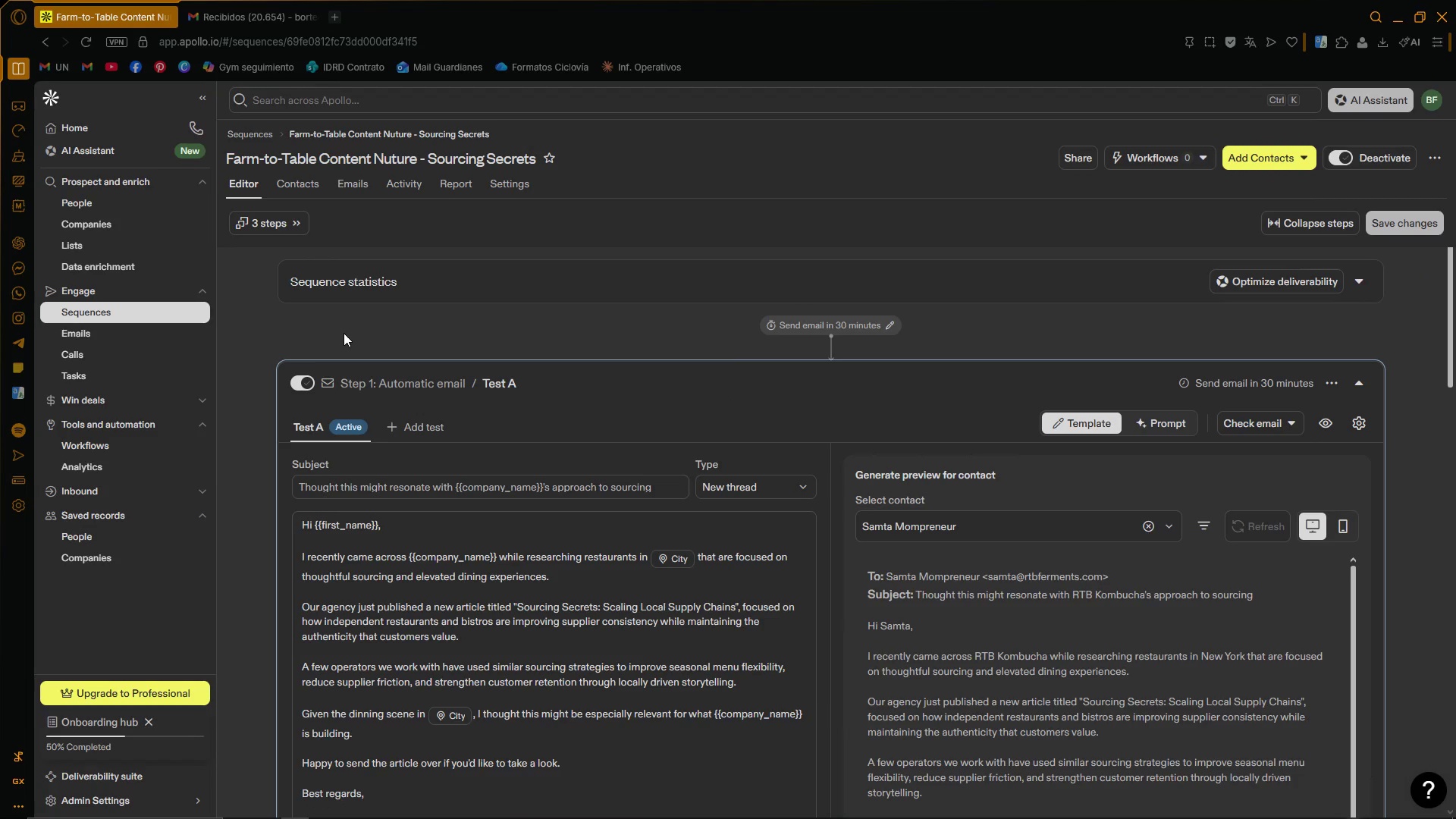 
wait(5.73)
 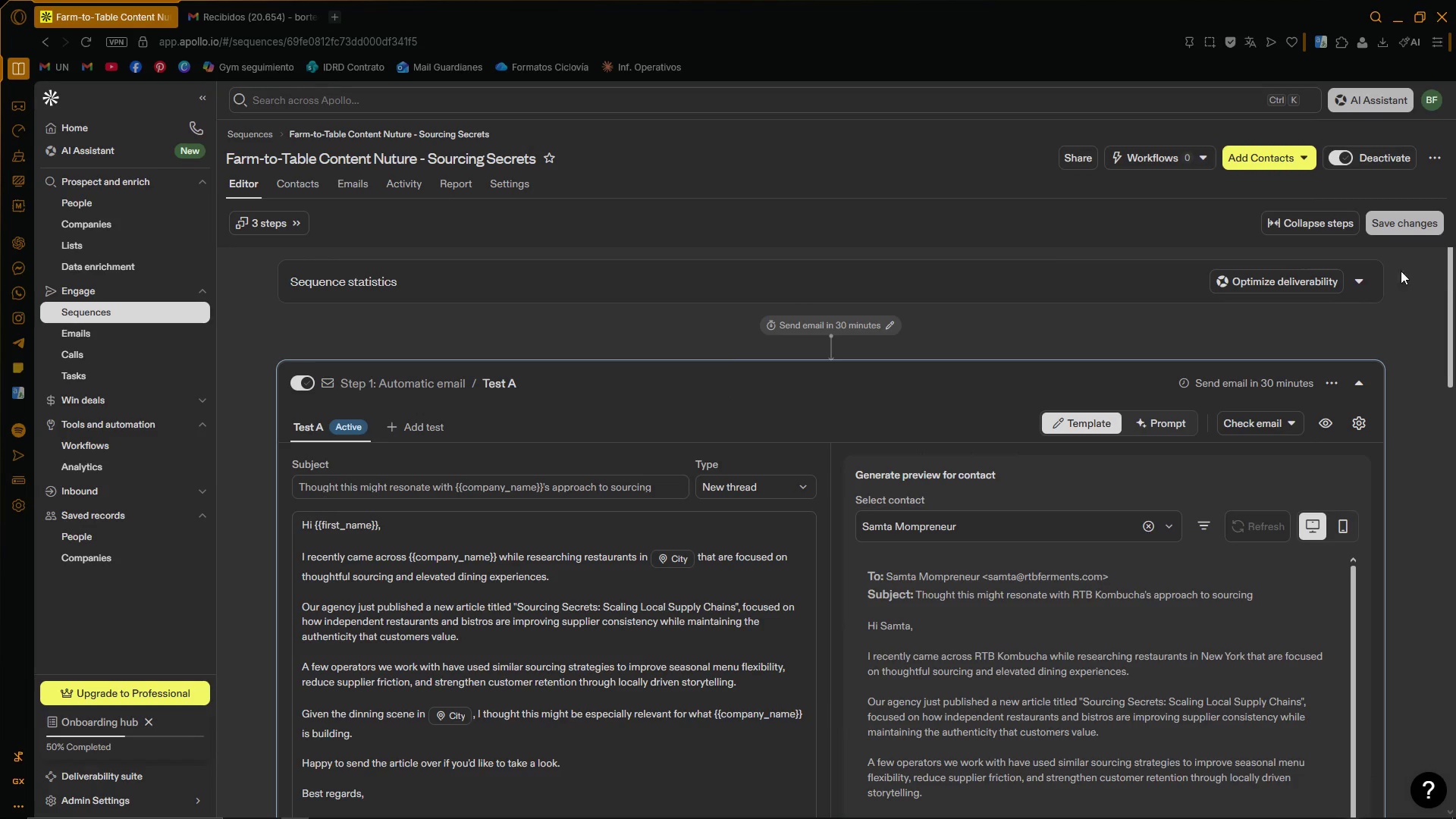 
double_click([301, 186])
 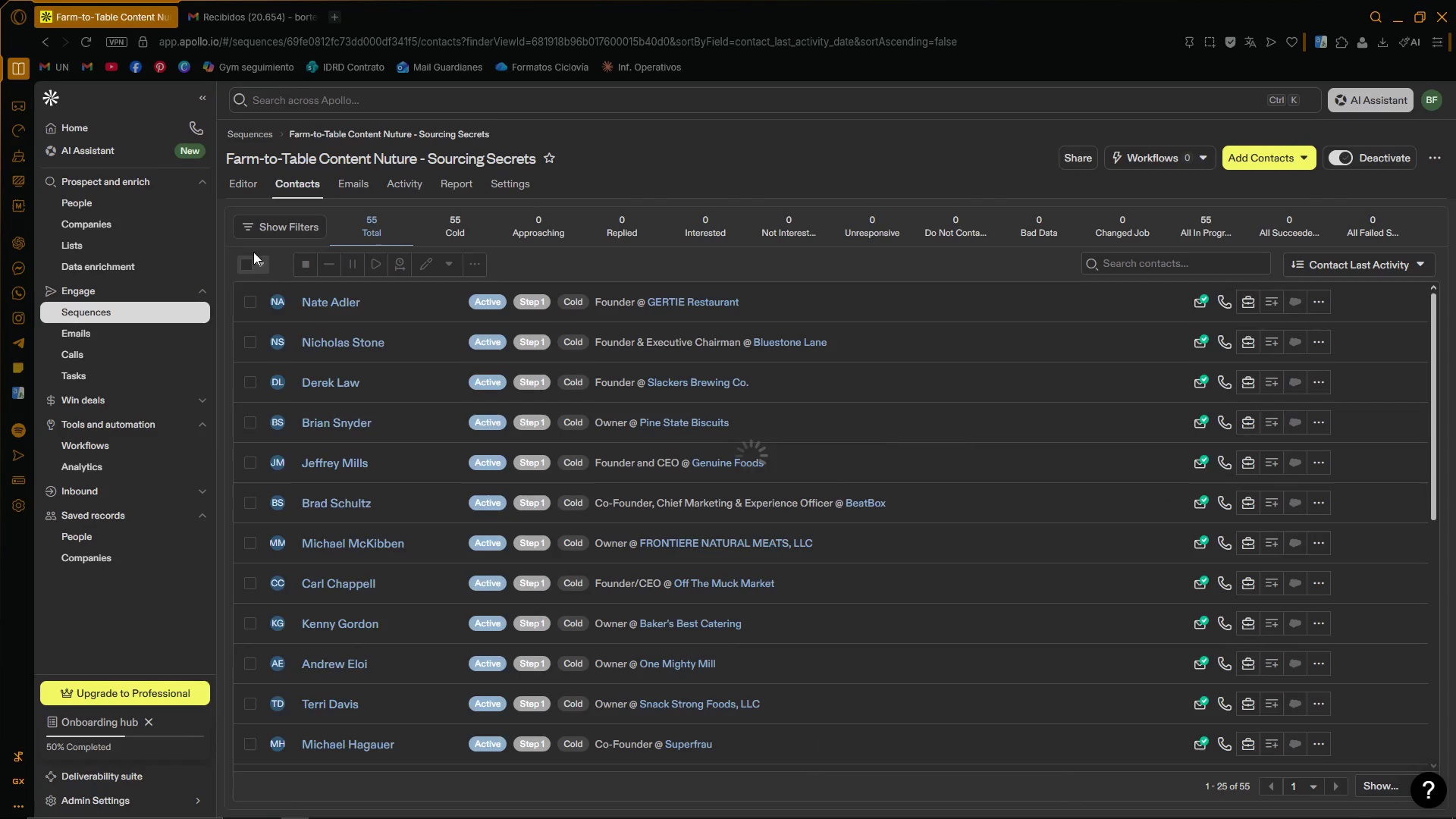 
left_click([244, 261])
 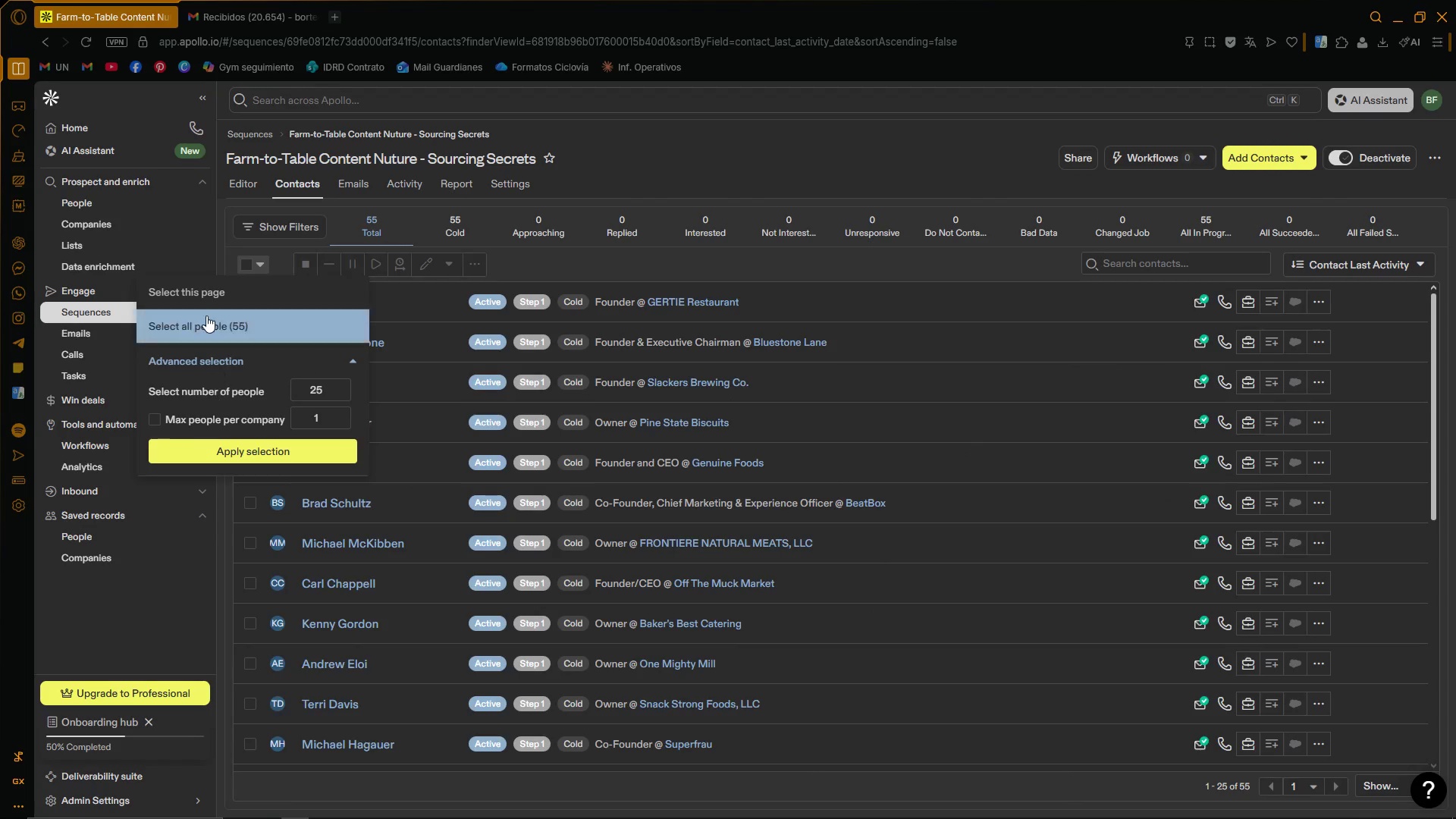 
left_click([203, 308])
 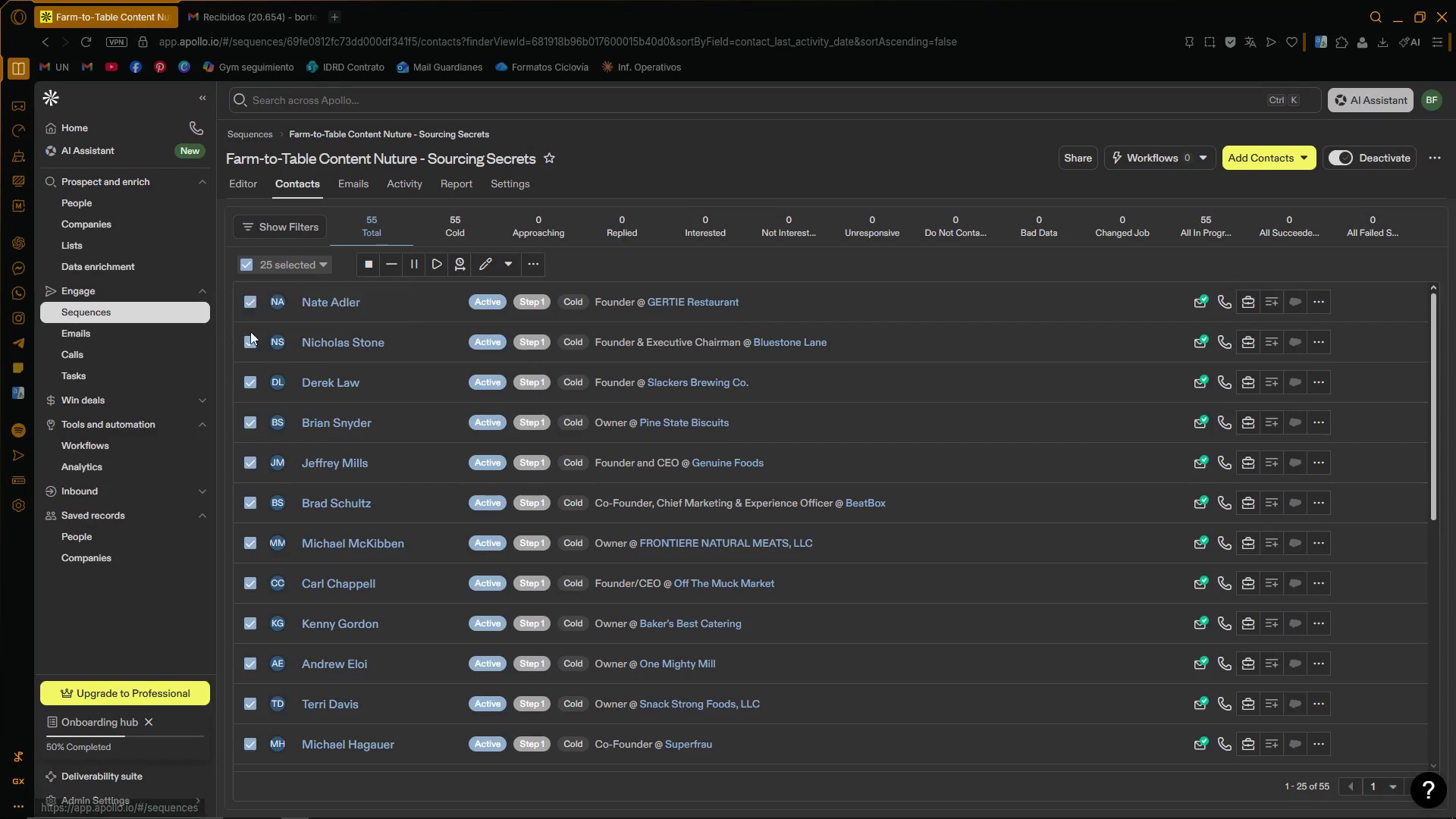 
scroll: coordinate [744, 508], scroll_direction: down, amount: 4.0
 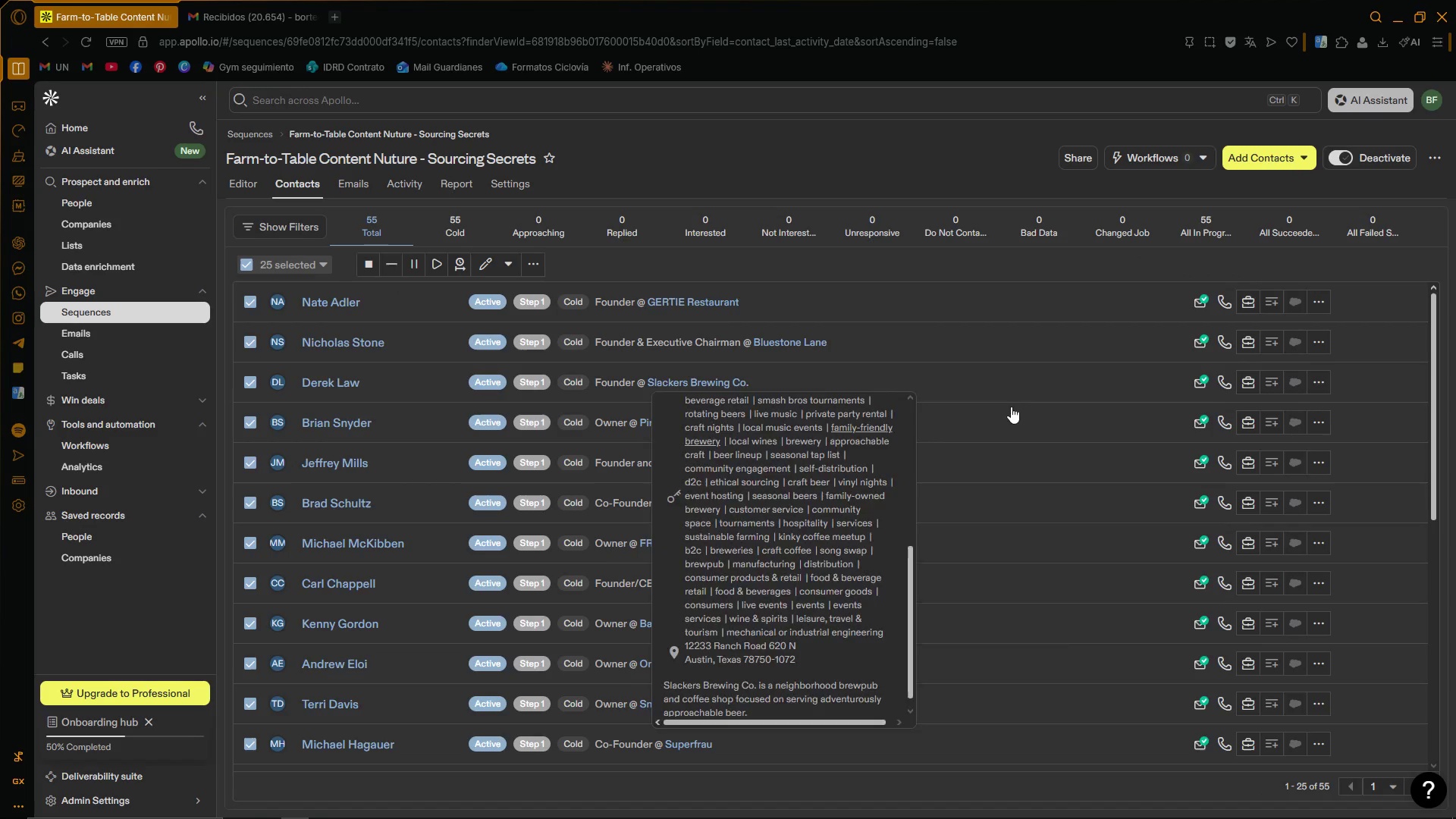 
scroll: coordinate [1392, 396], scroll_direction: up, amount: 10.0
 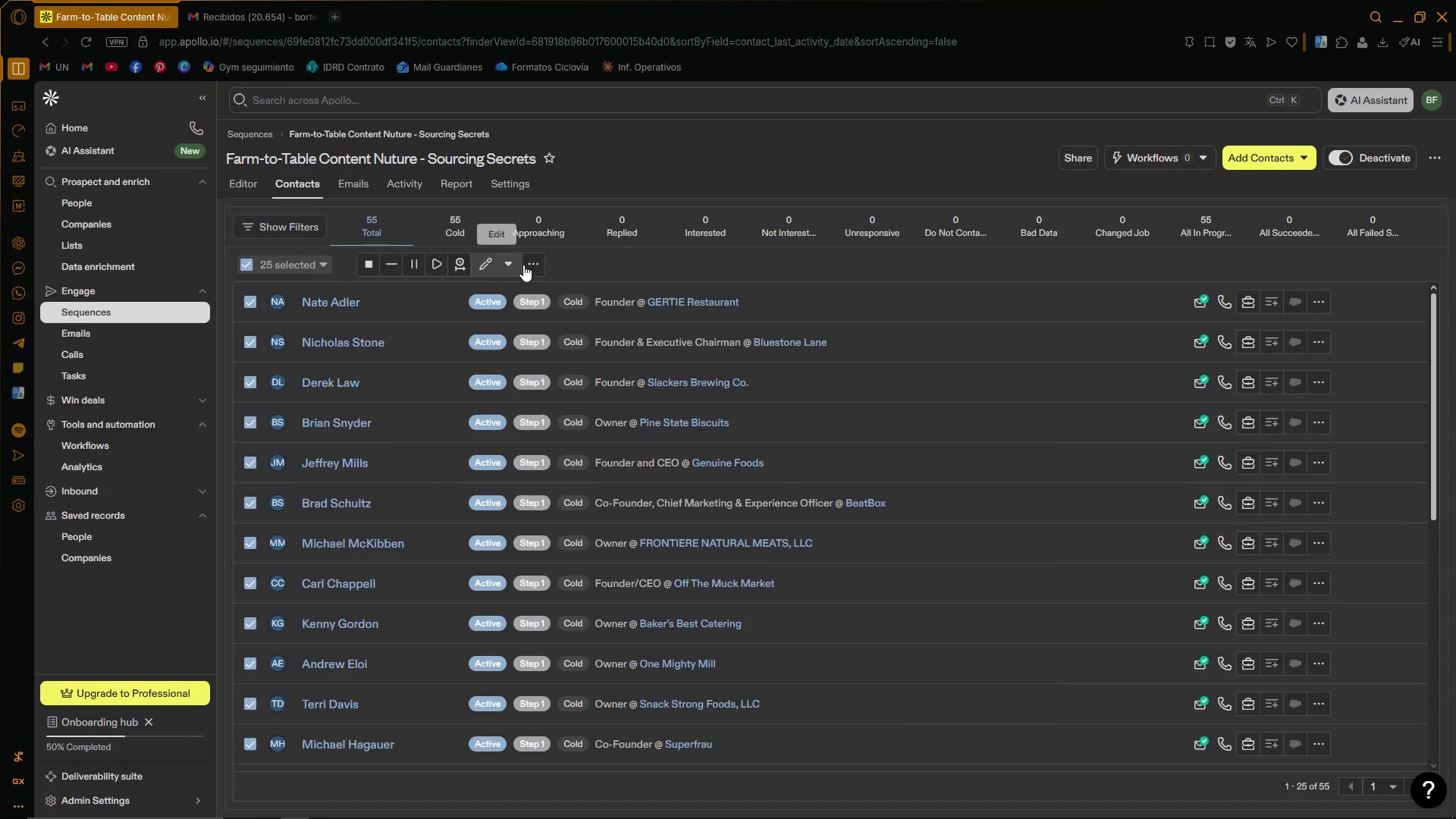 
left_click([540, 441])
 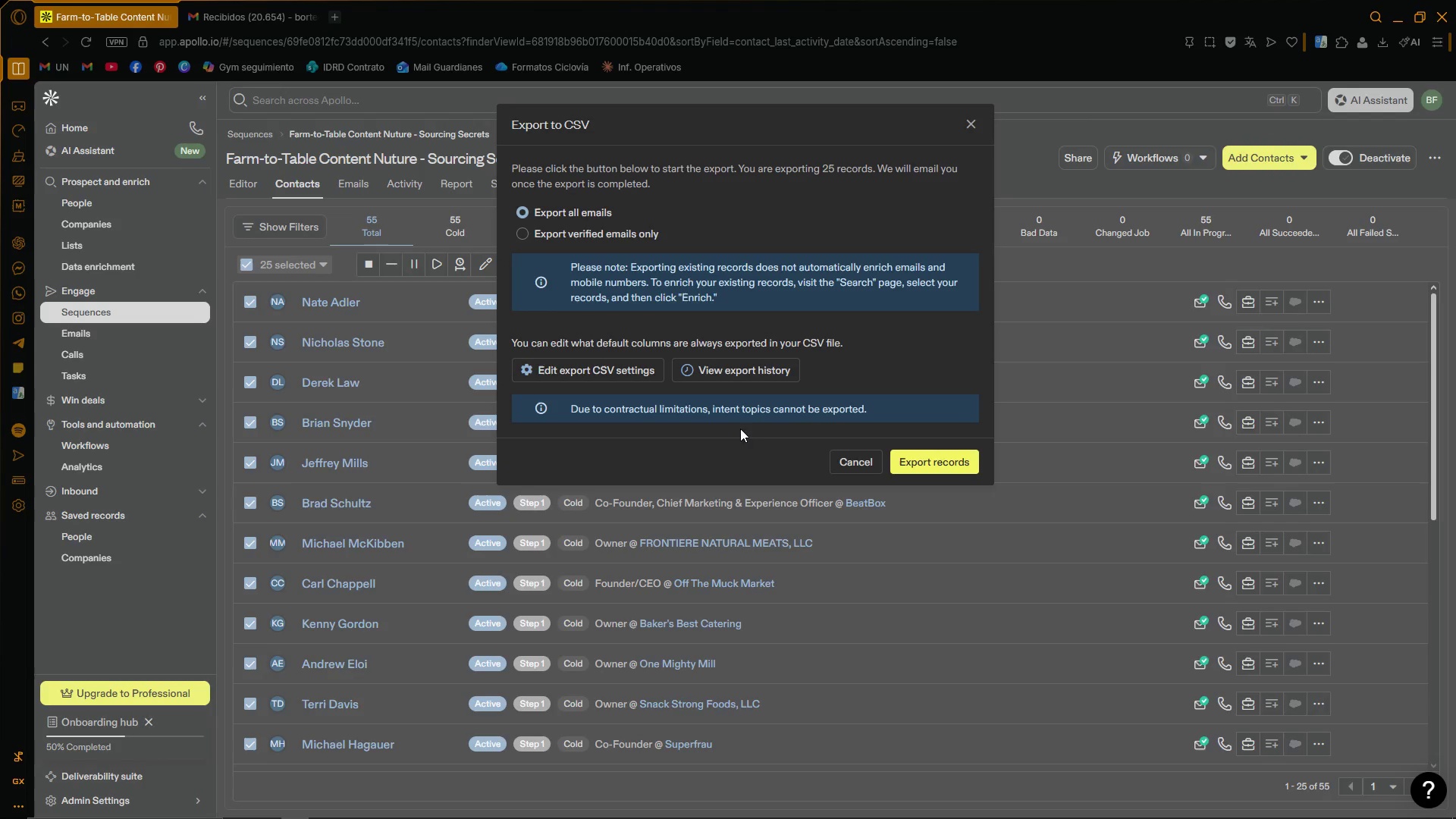 
mouse_move([970, 469])
 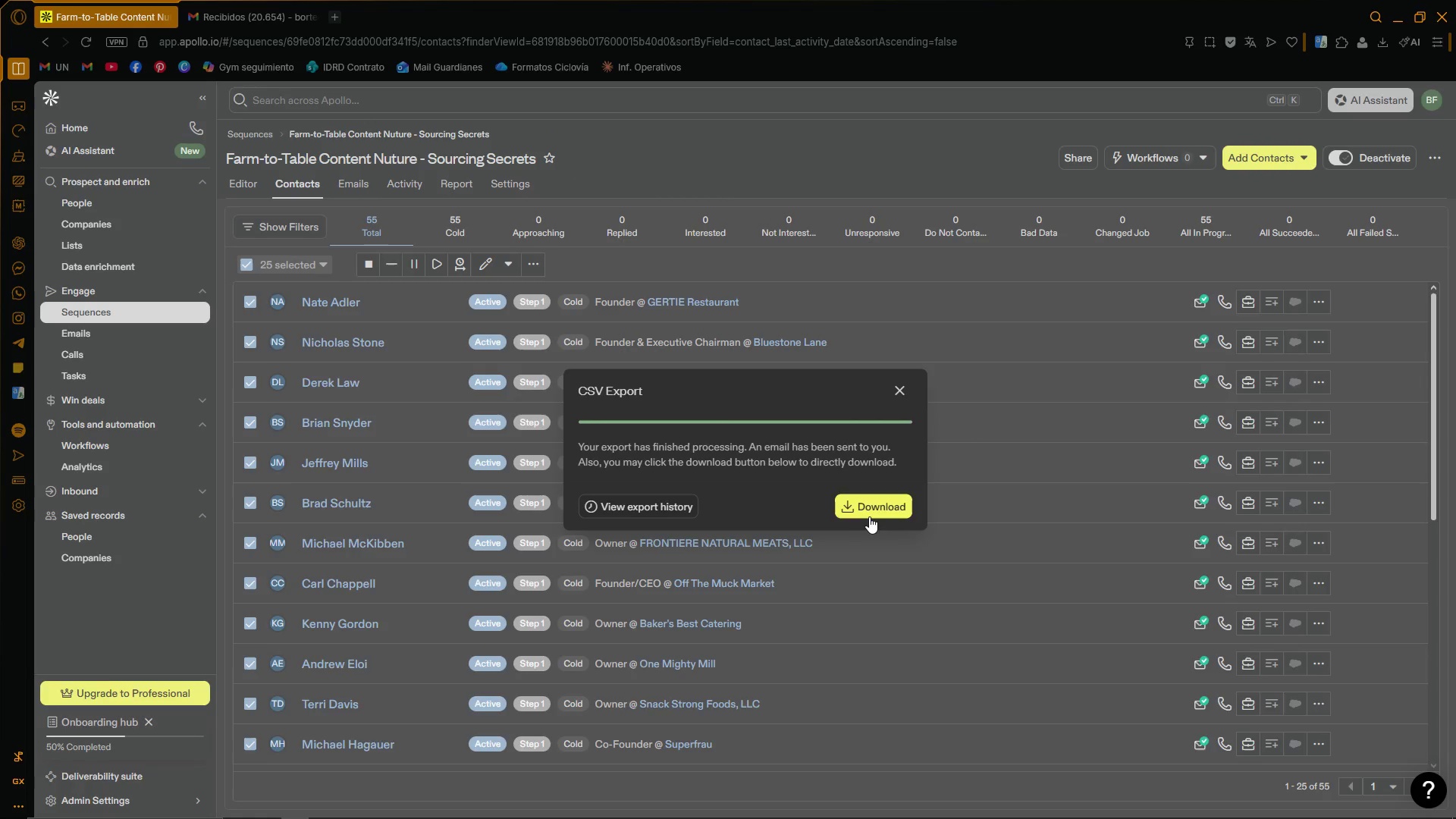 
left_click([871, 516])
 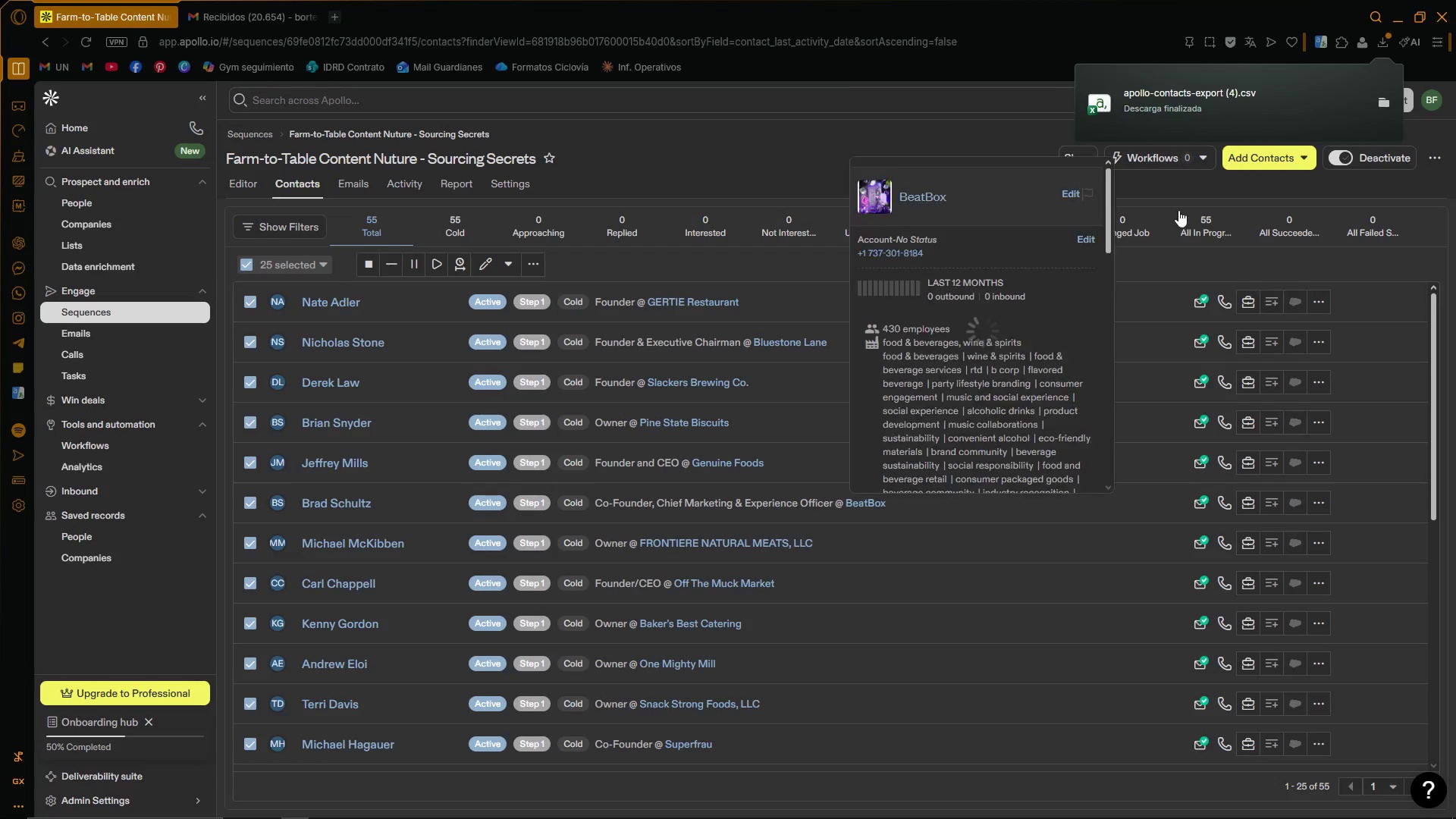 
double_click([1225, 104])
 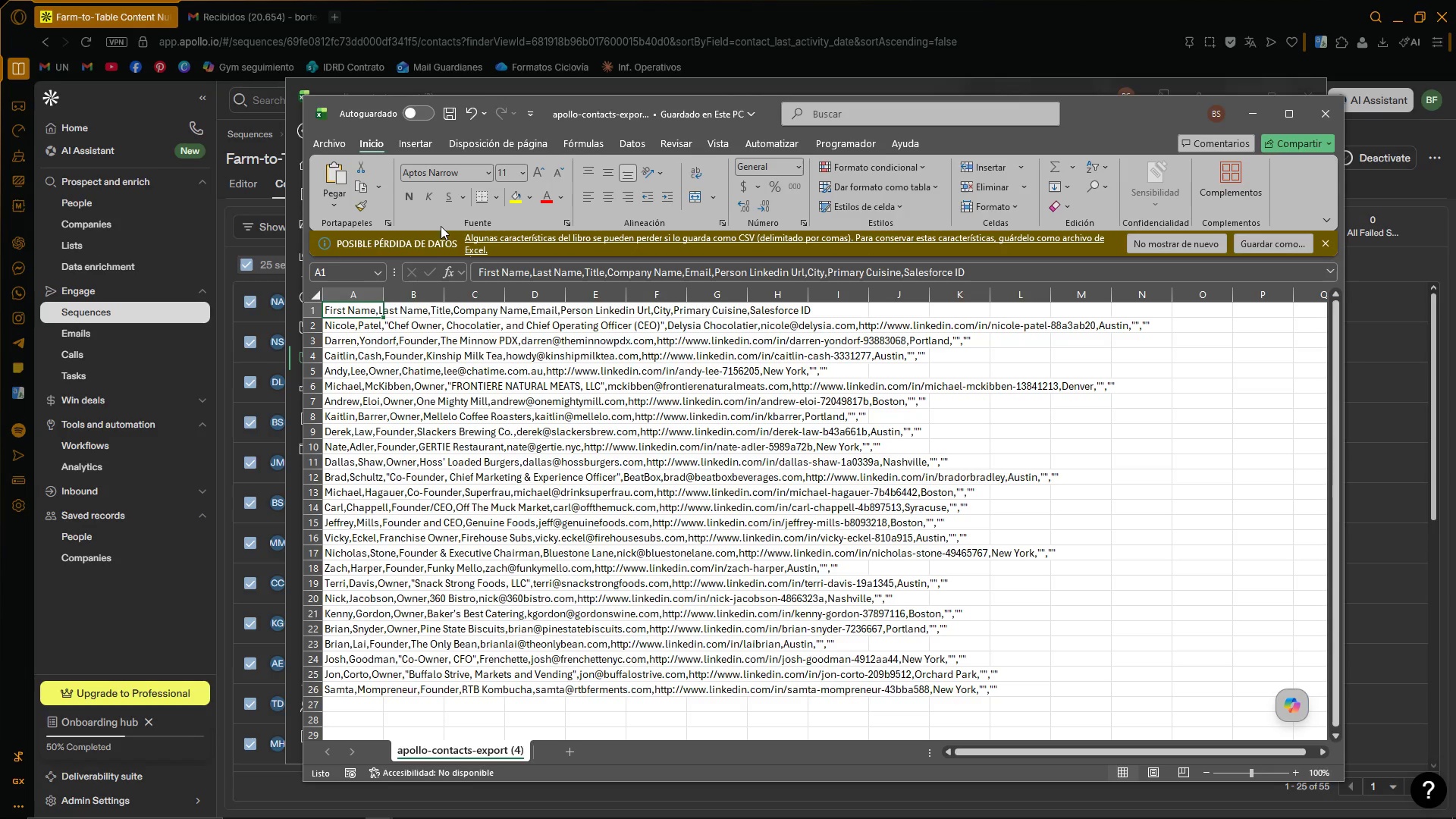 
left_click([353, 300])
 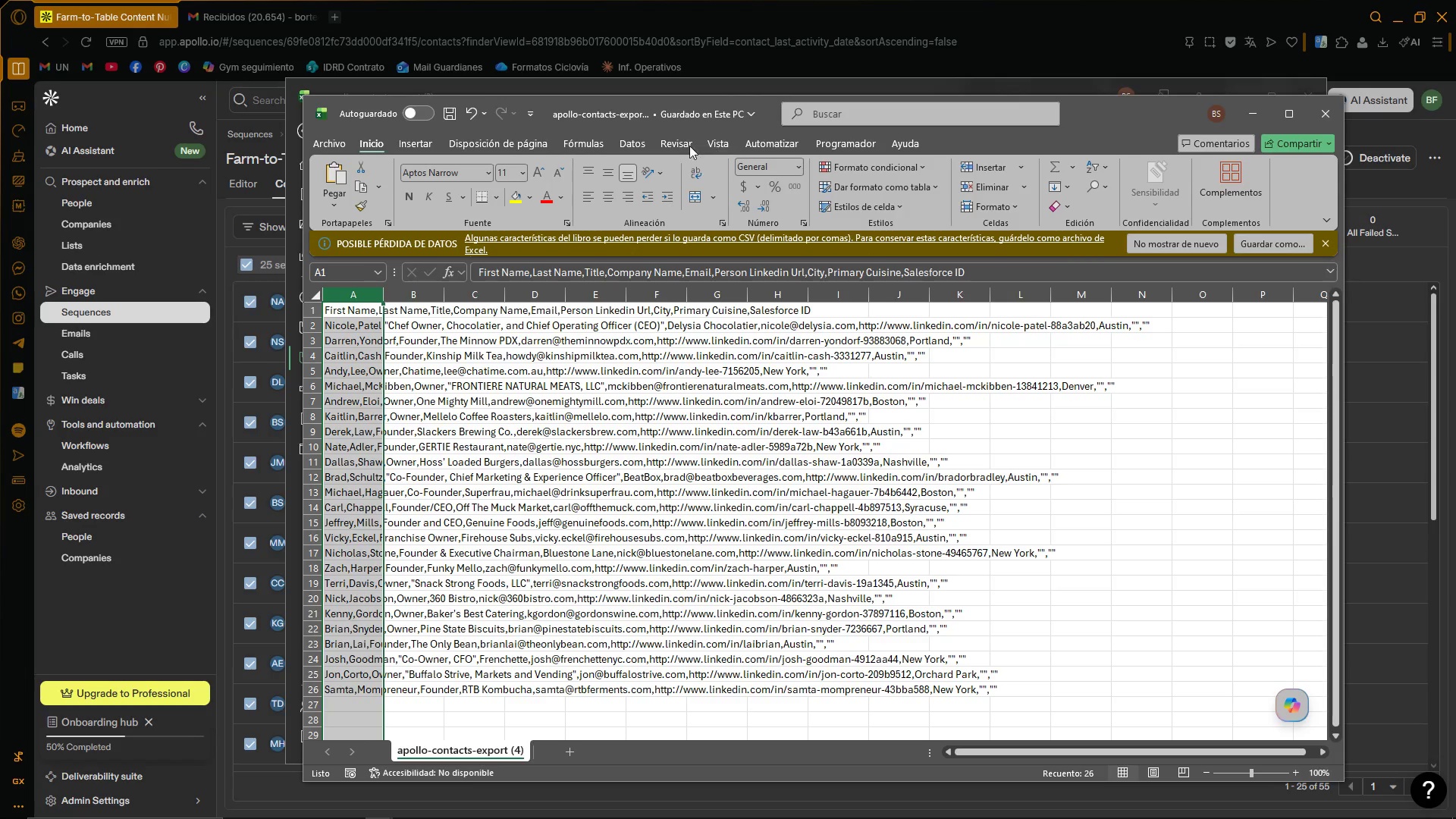 
left_click([632, 136])
 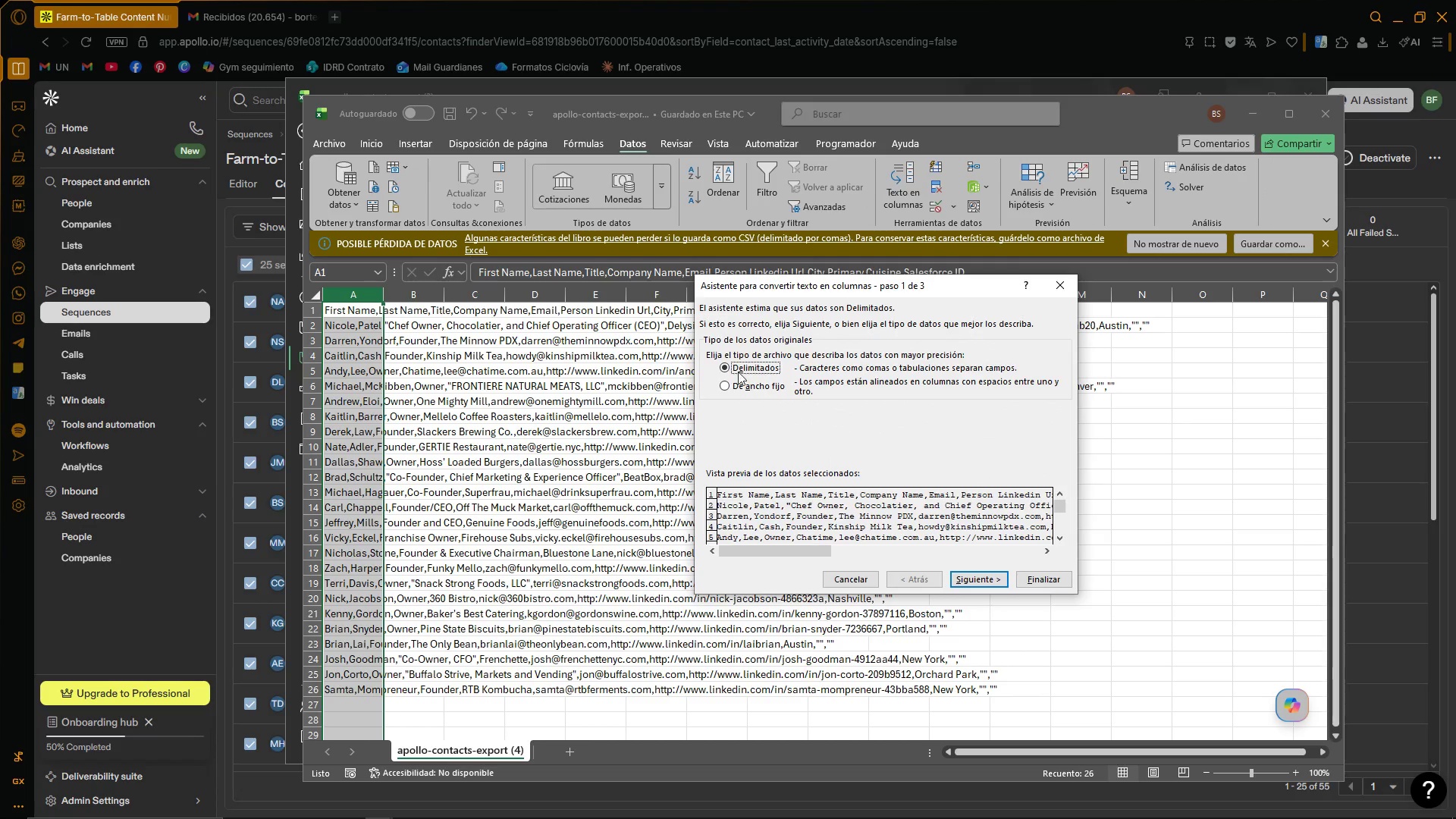 
left_click([1004, 579])
 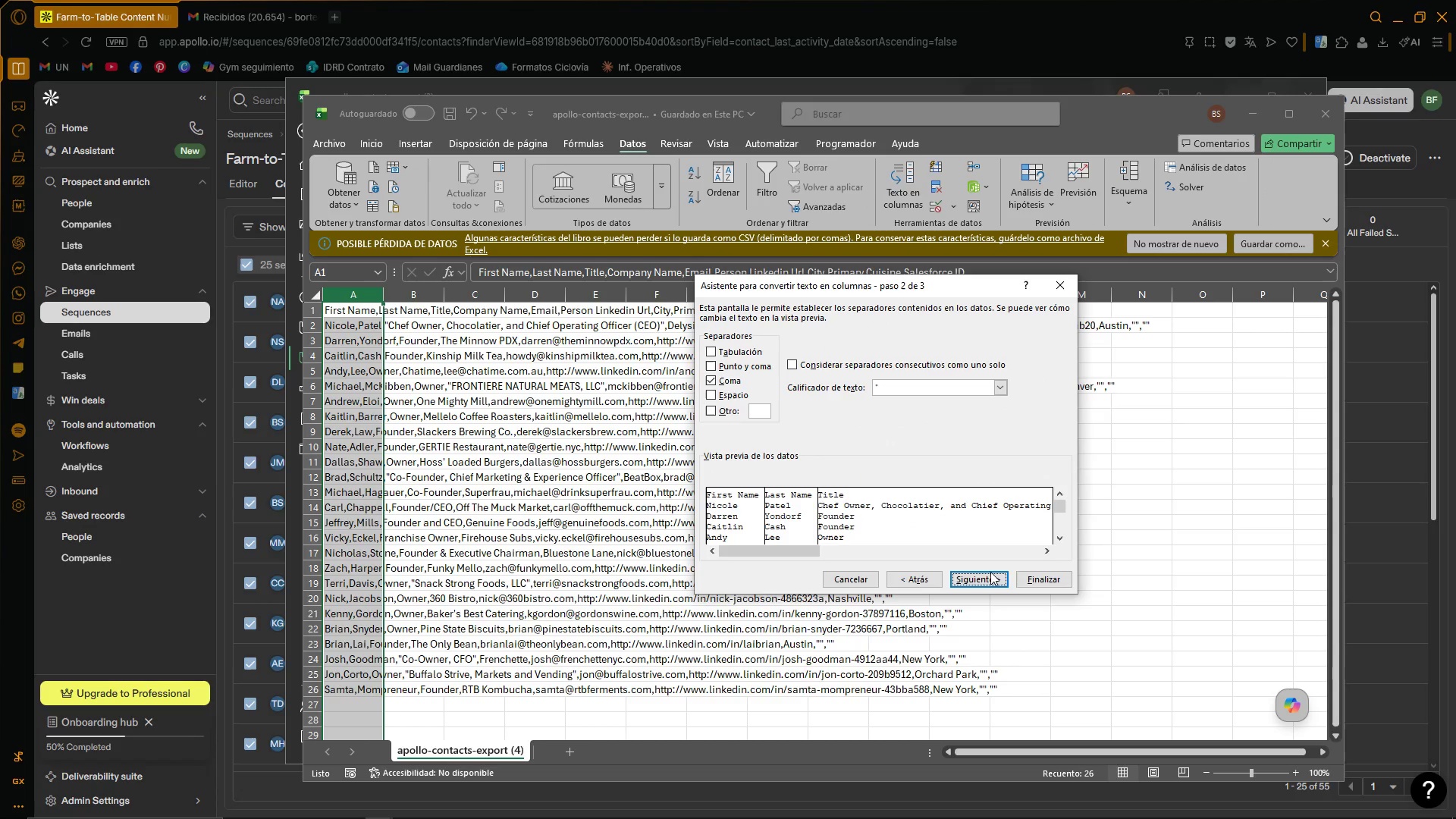 
left_click([994, 582])
 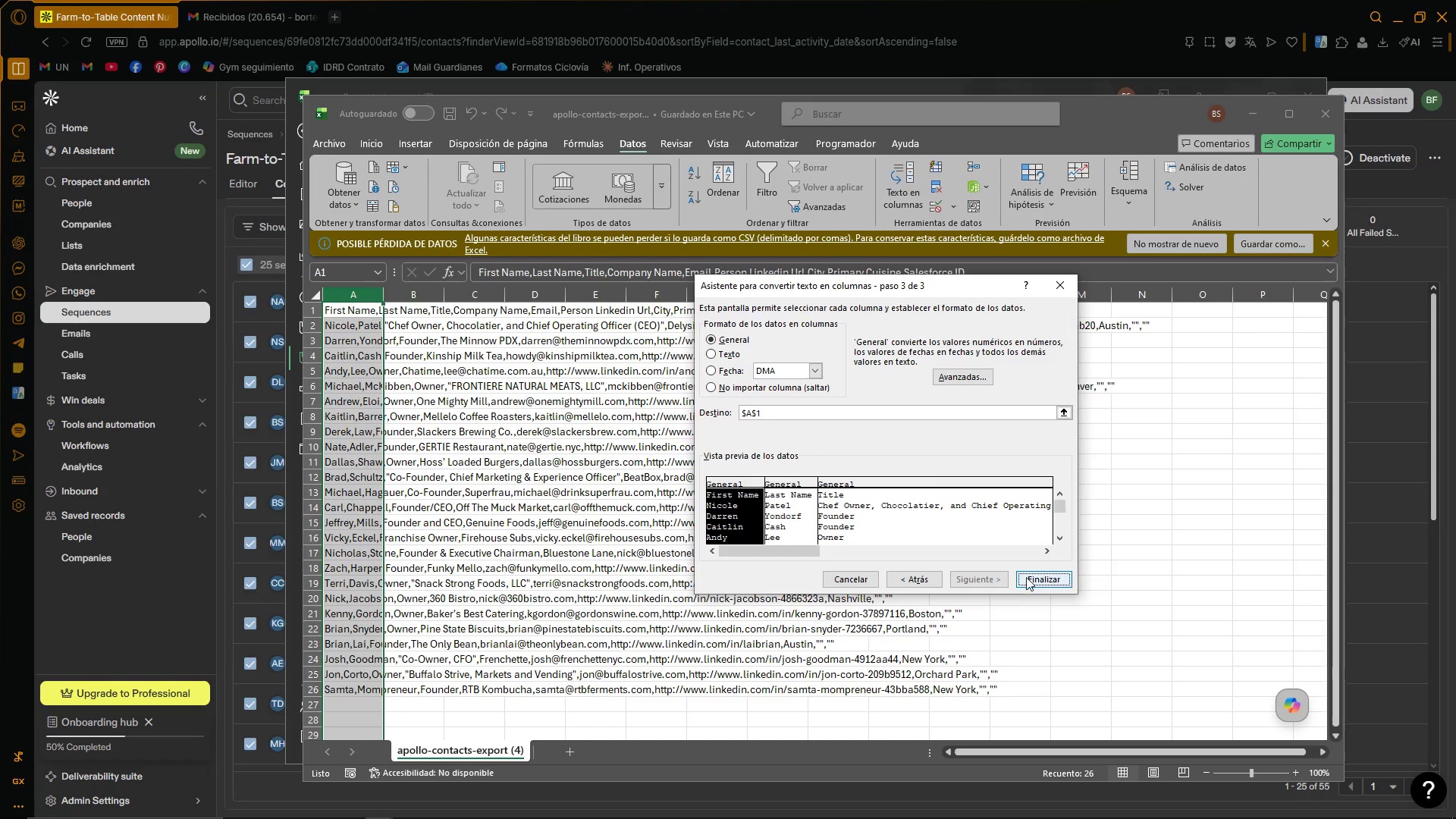 
left_click([1027, 577])
 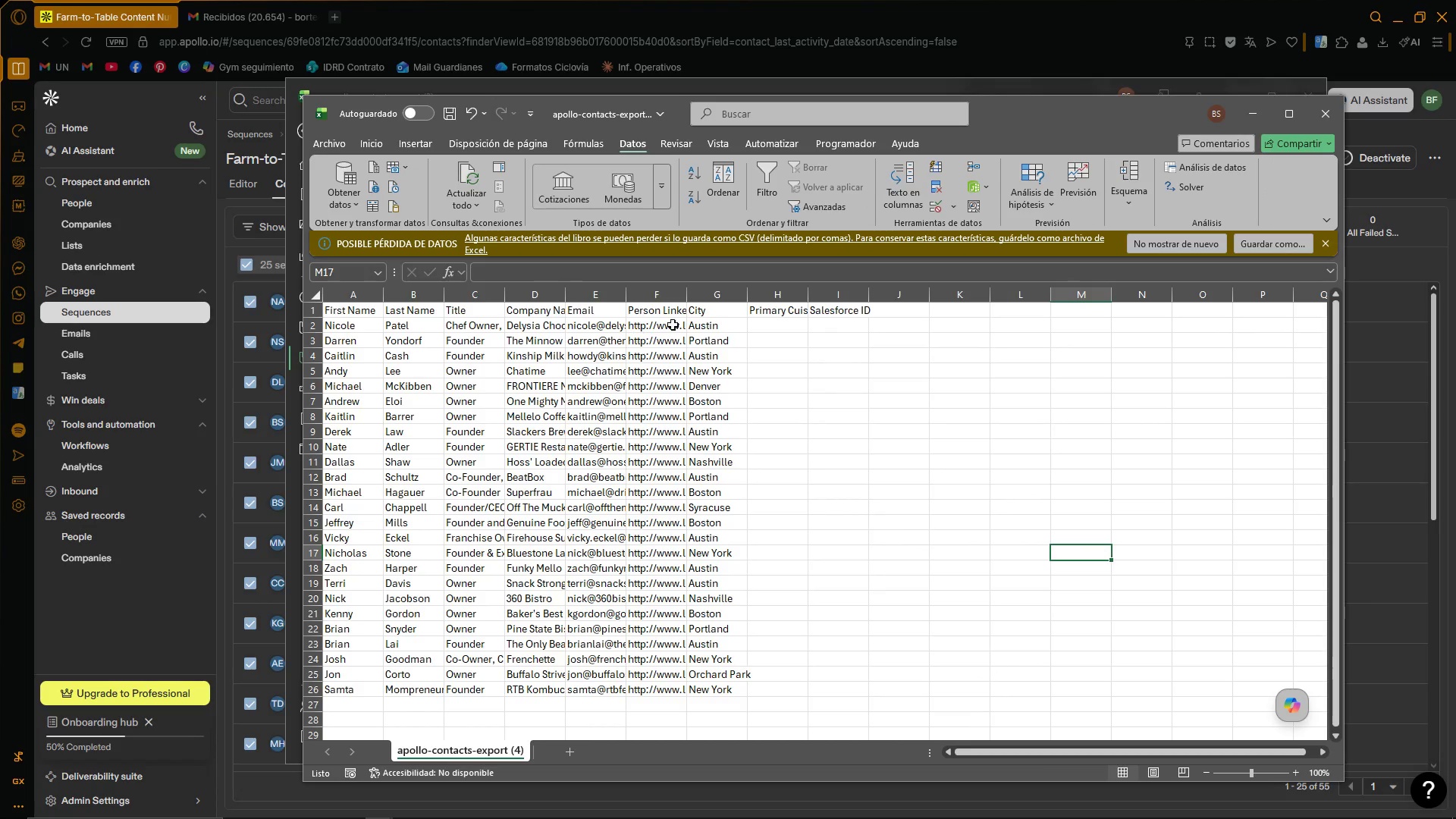 
left_click_drag(start_coordinate=[780, 294], to_coordinate=[845, 292])
 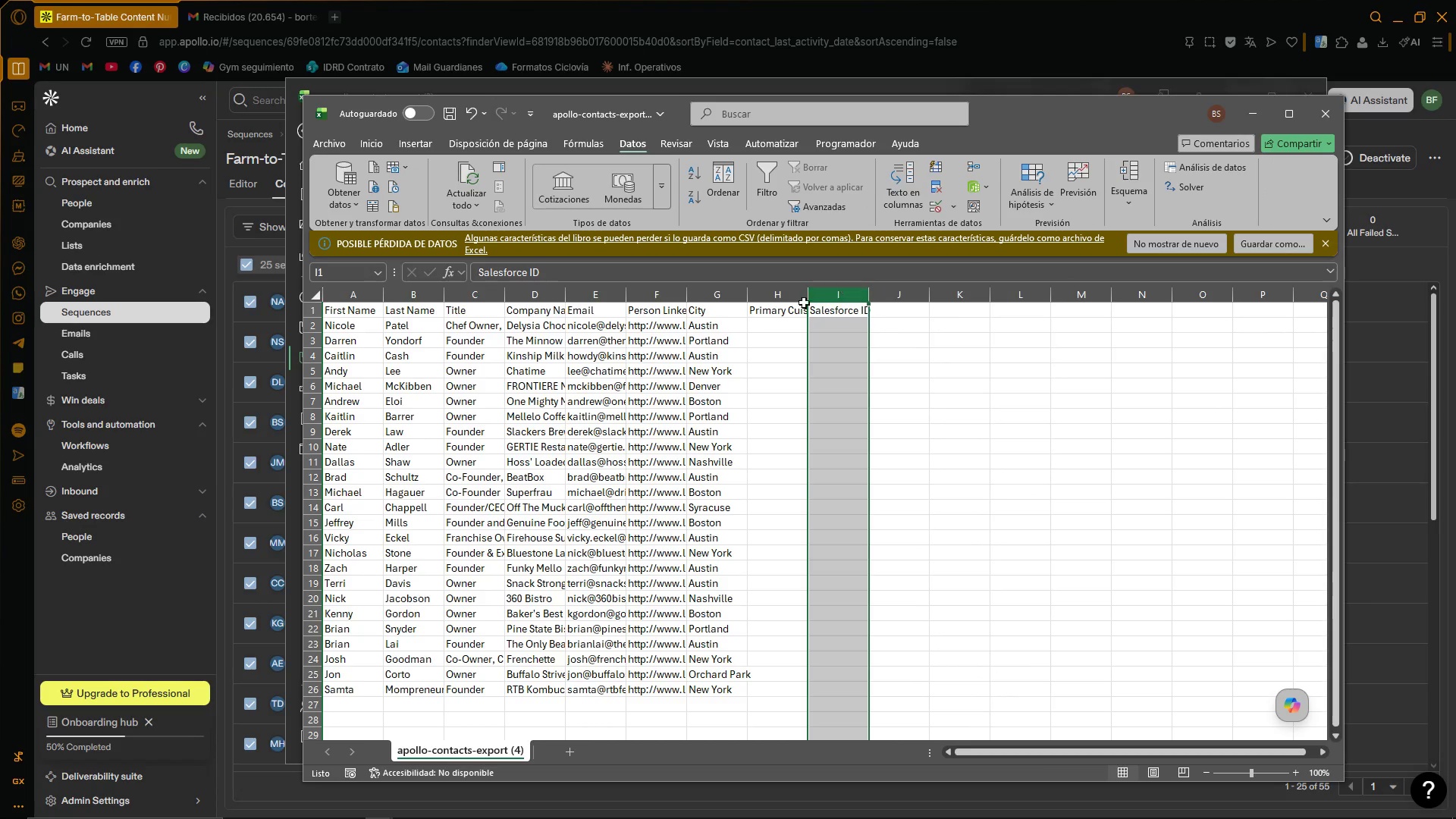 
left_click_drag(start_coordinate=[774, 297], to_coordinate=[855, 291])
 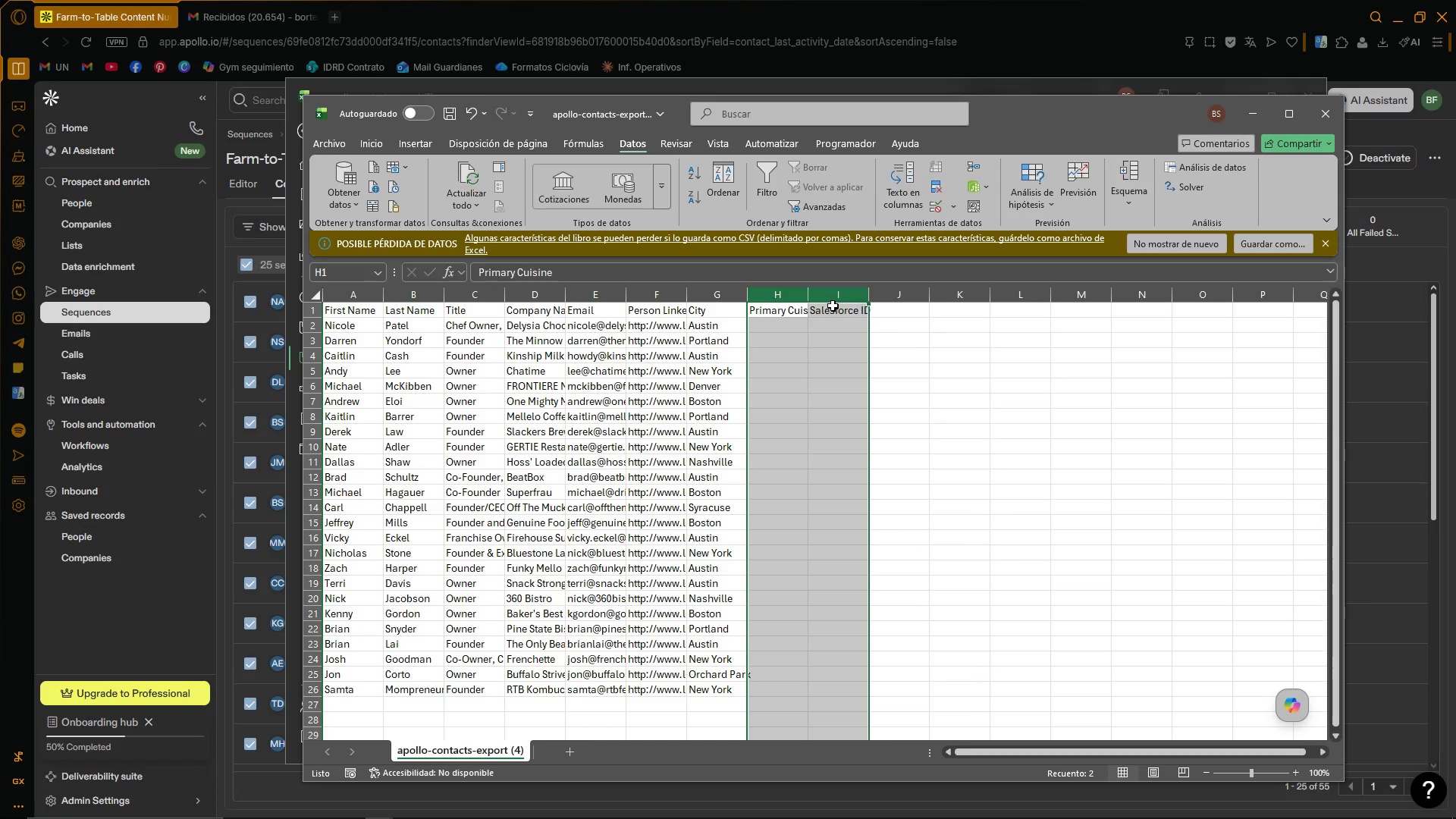 
key(Delete)
 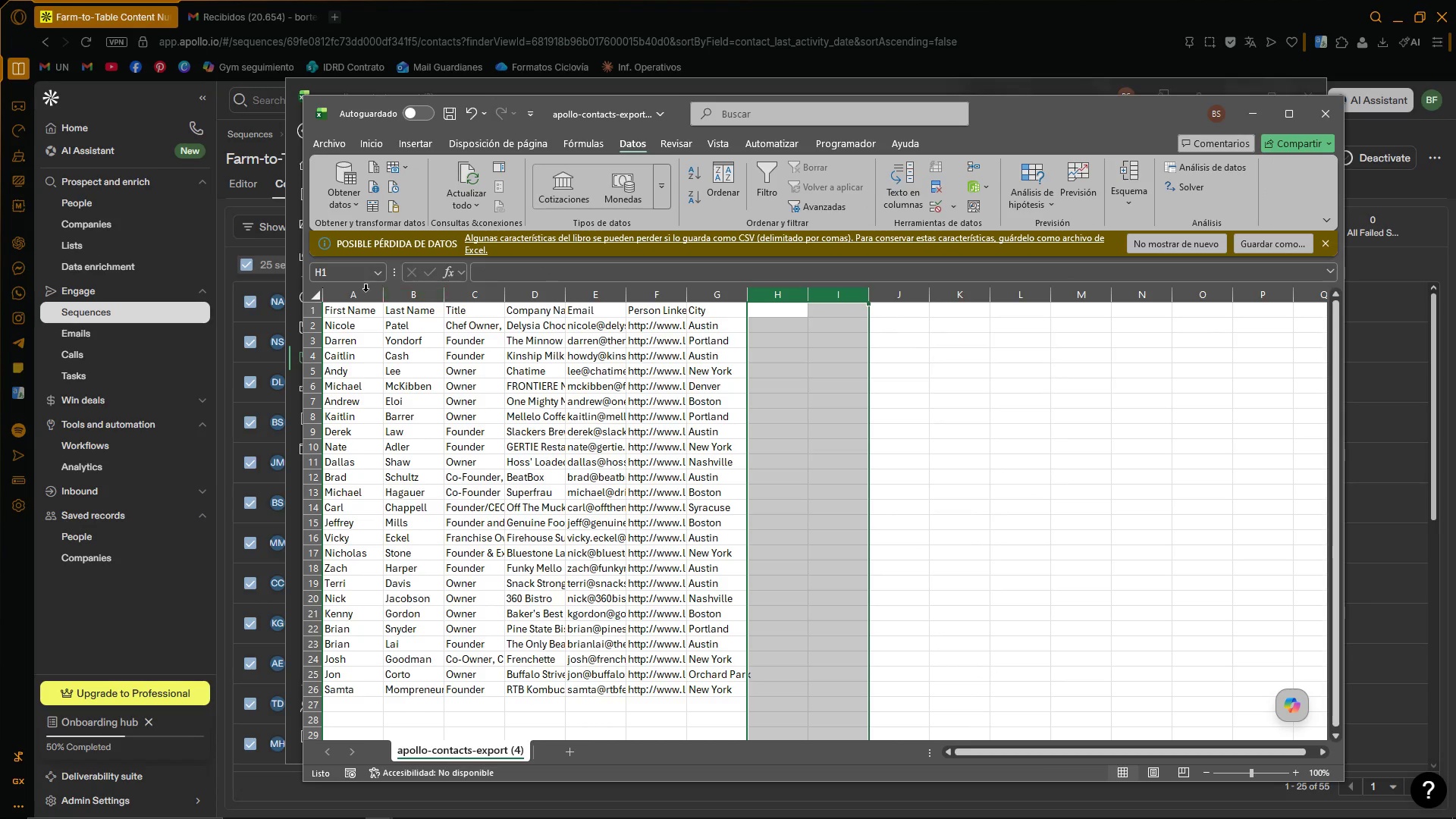 
left_click([384, 290])
 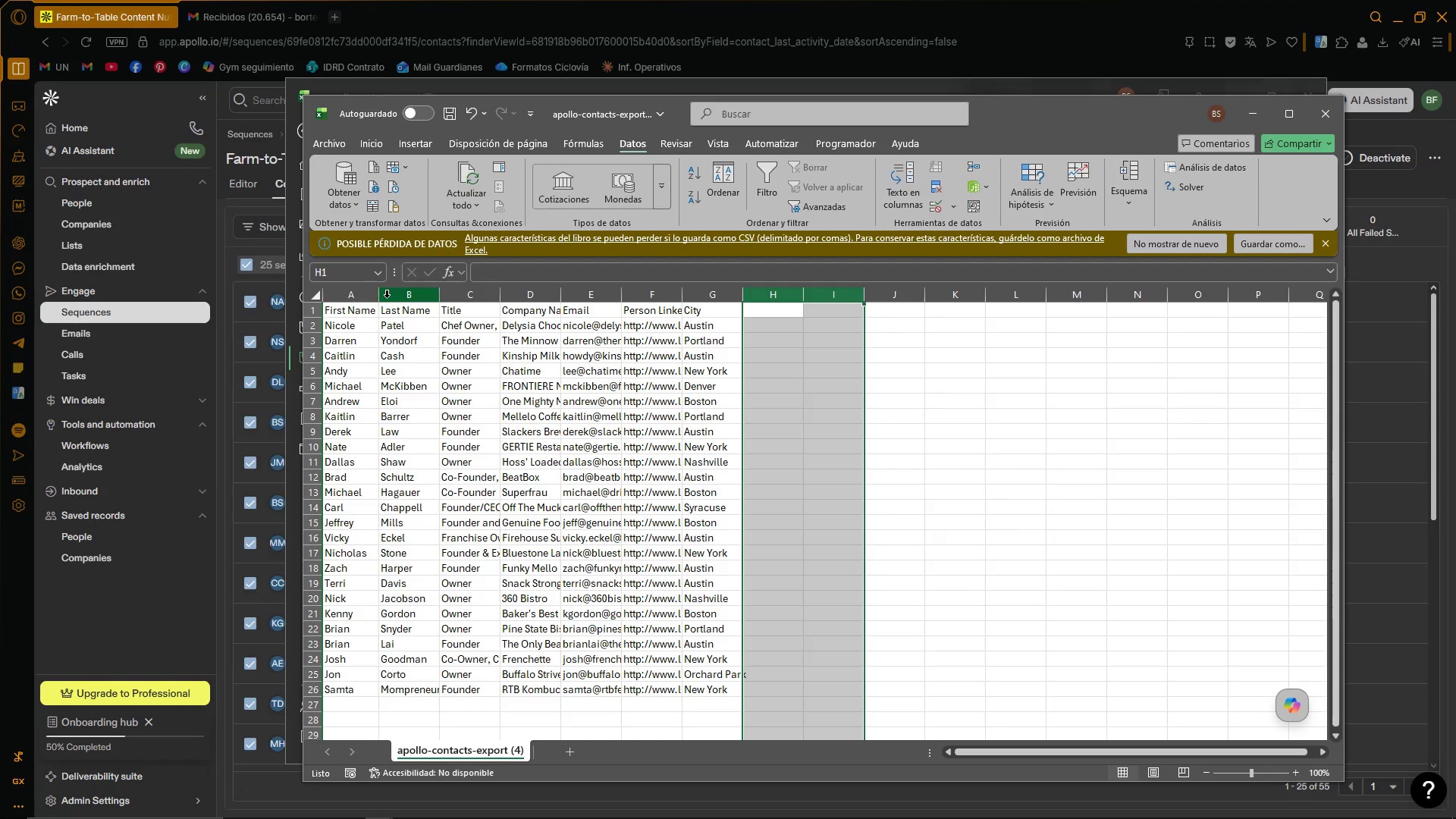 
left_click([378, 299])
 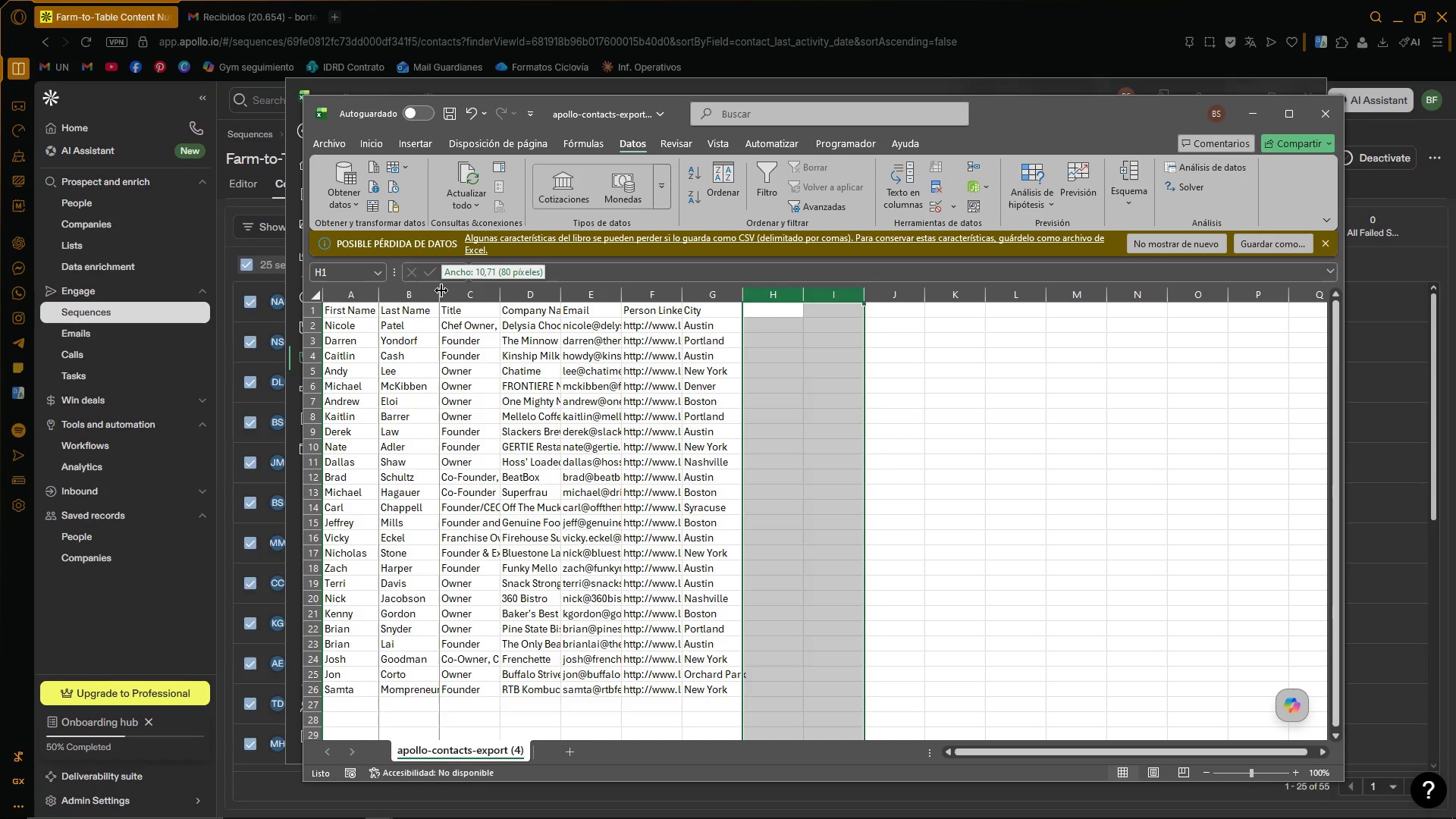 
double_click([441, 290])
 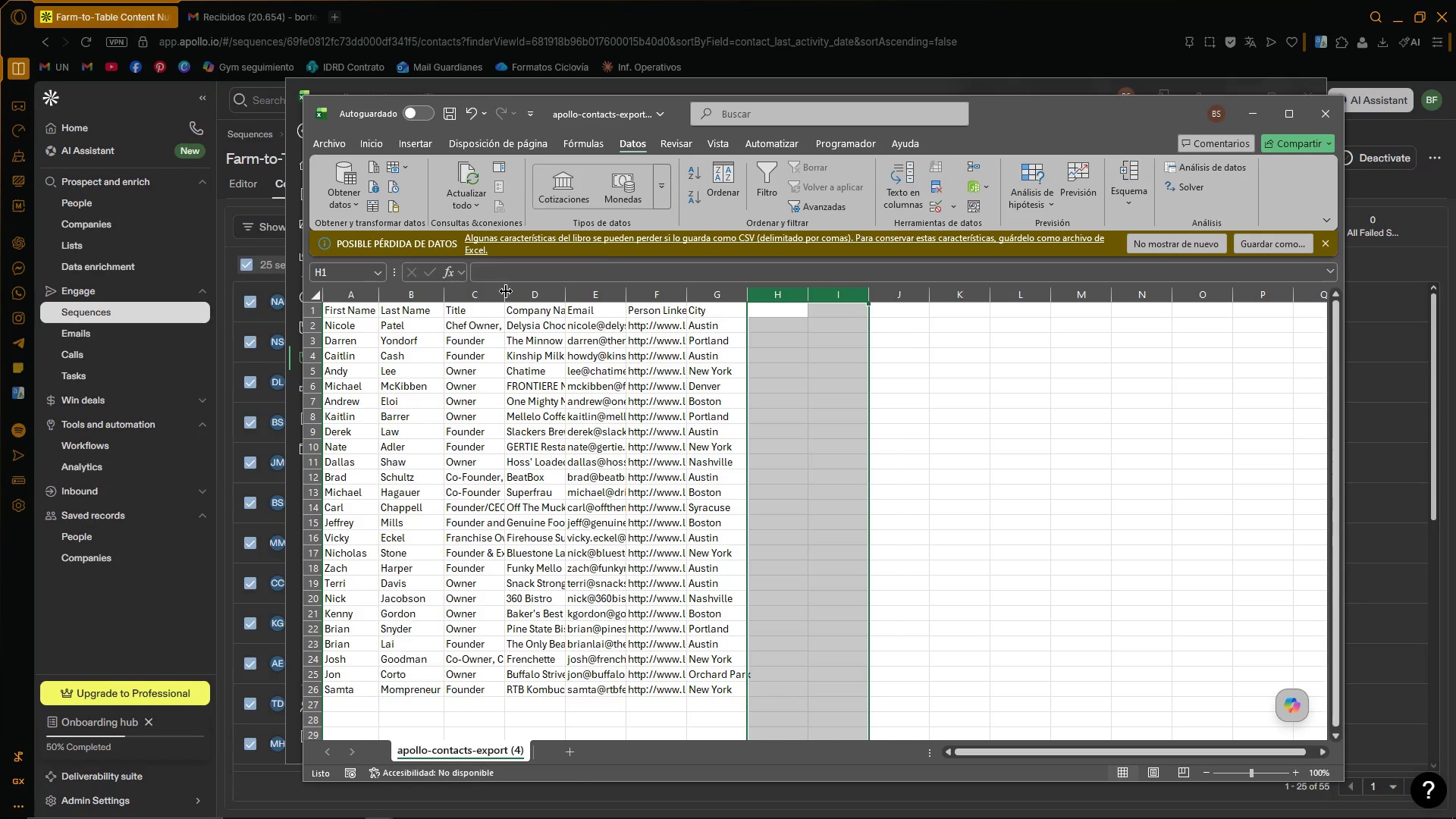 
double_click([504, 292])
 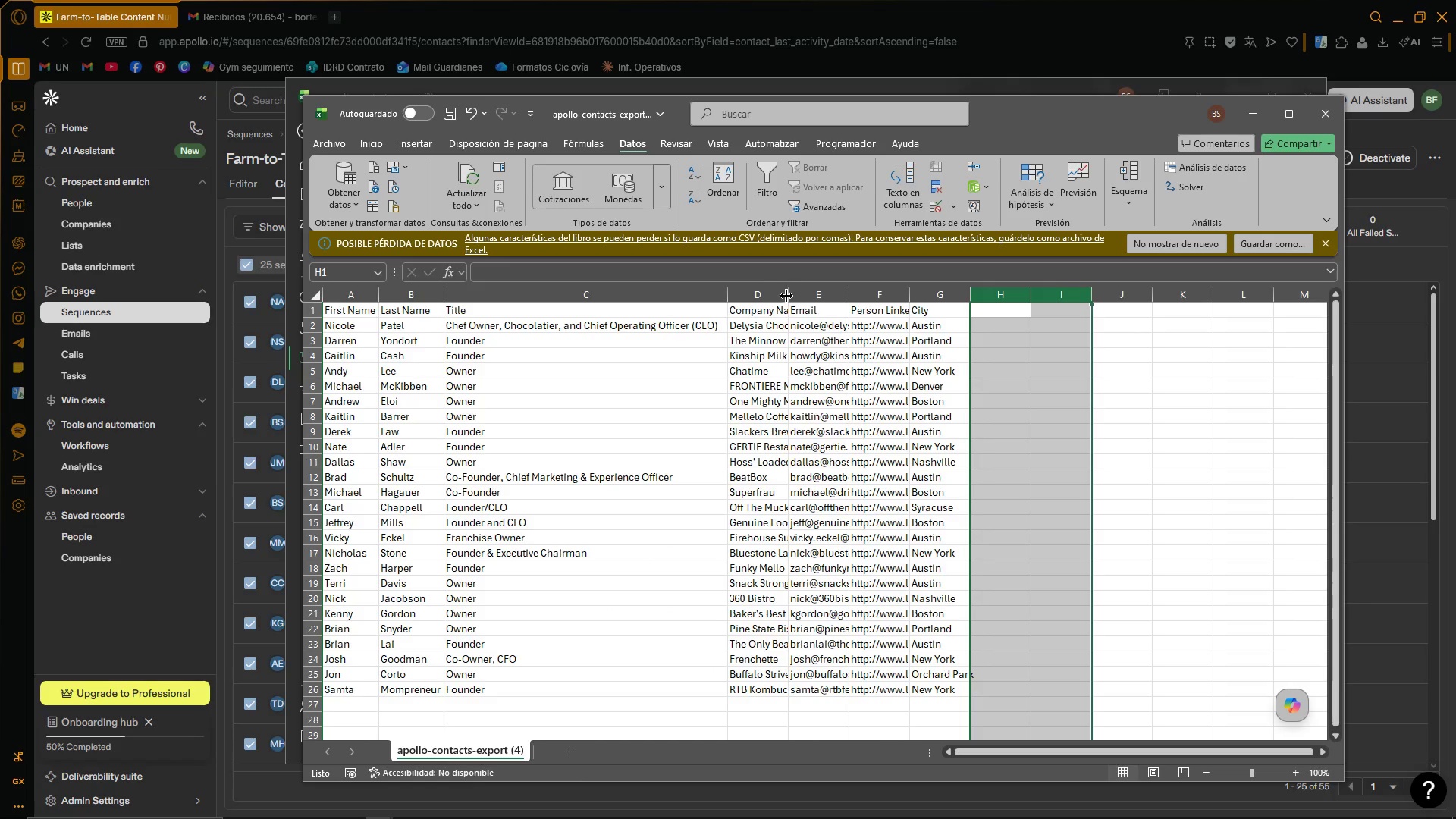 
double_click([789, 296])
 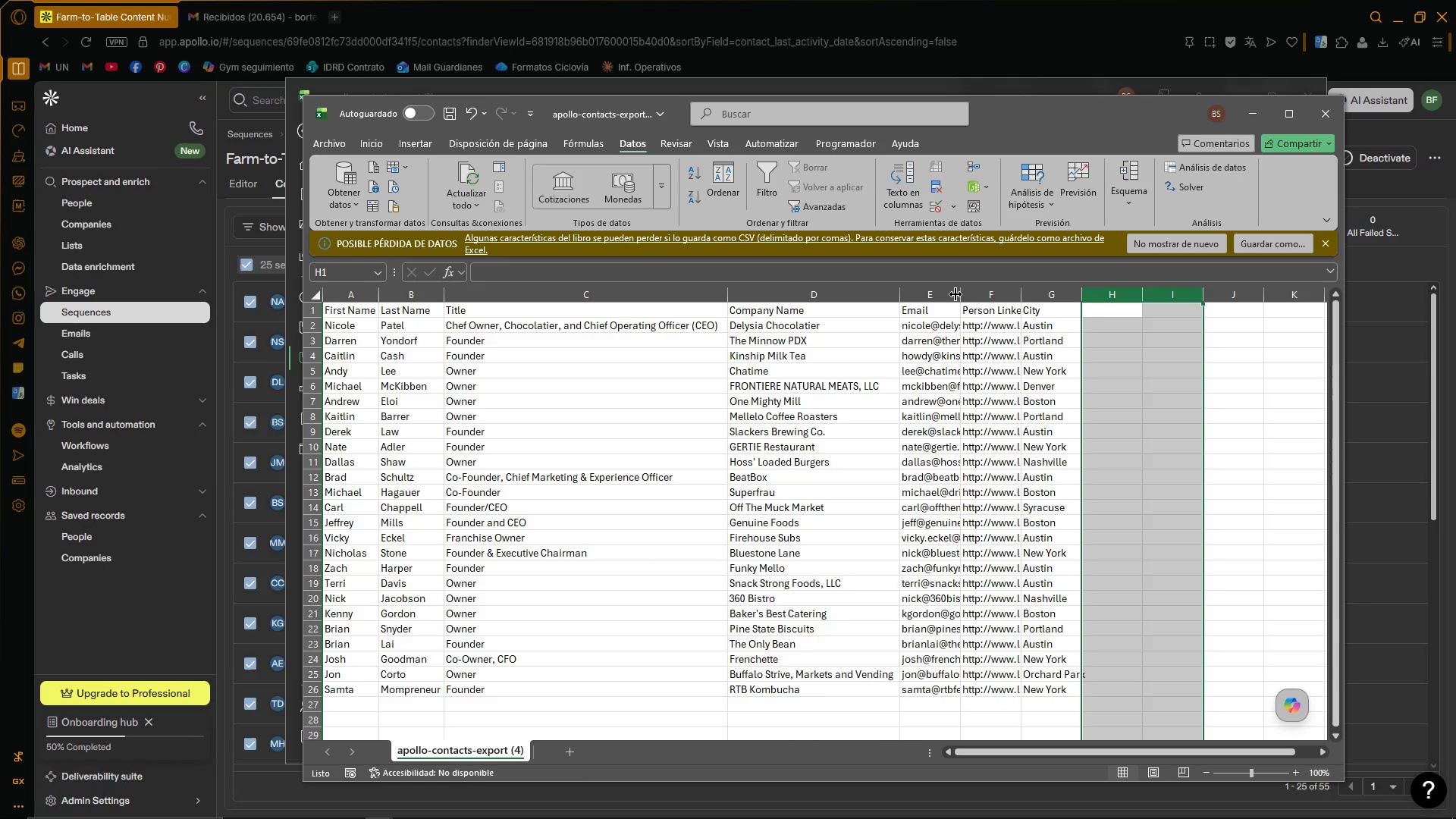 
double_click([963, 293])
 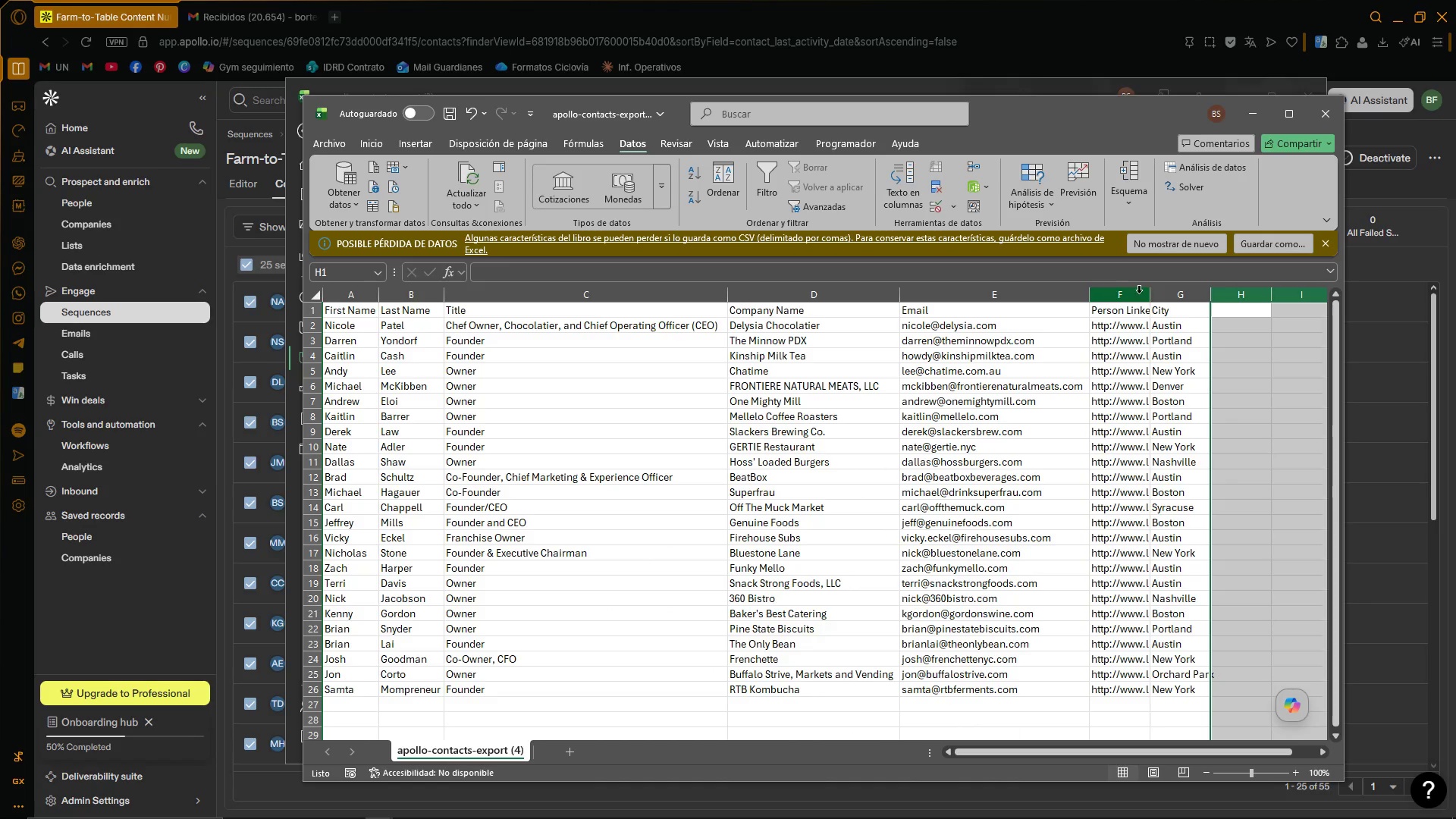 
left_click([1146, 293])
 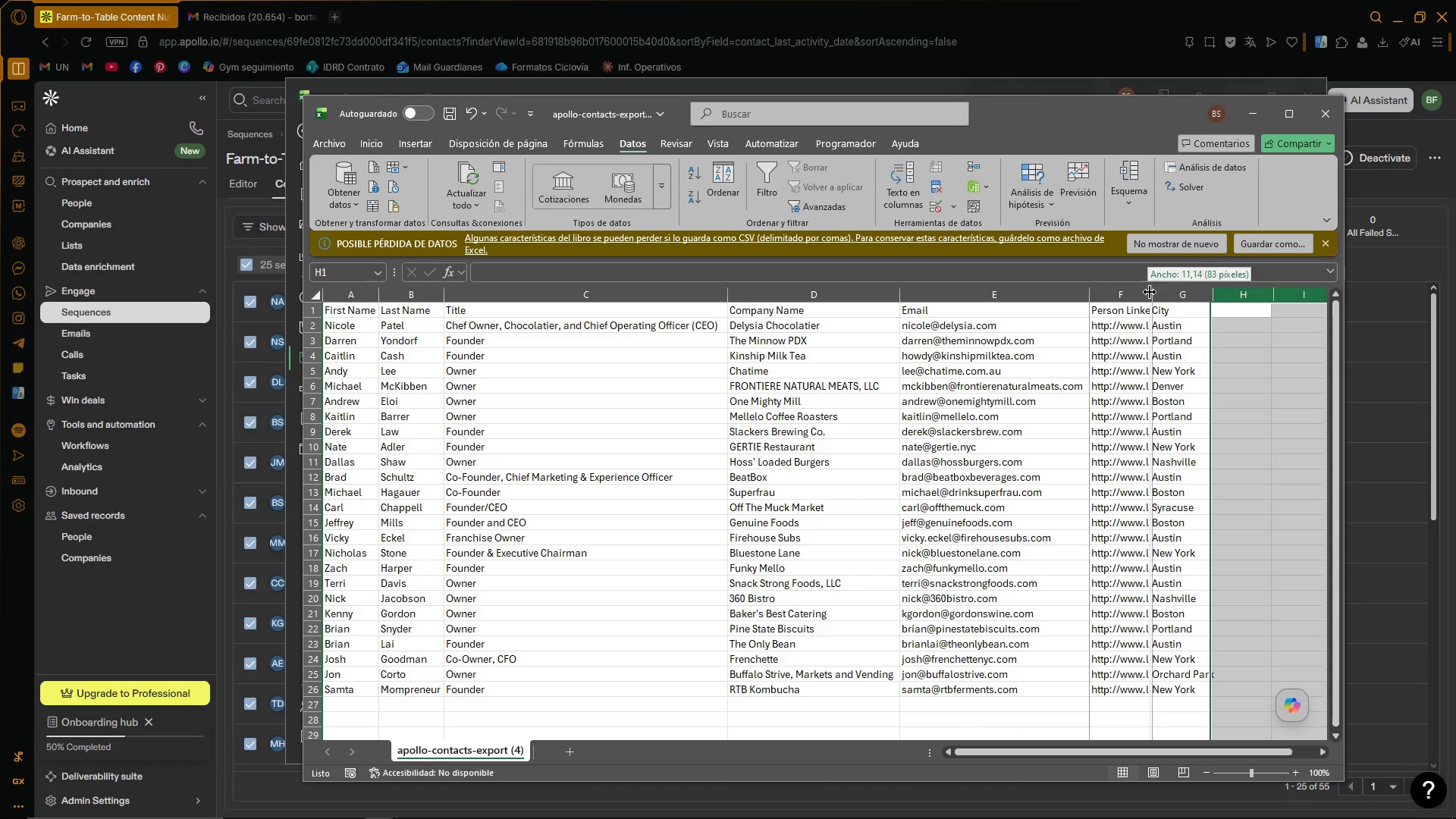 
triple_click([1150, 292])
 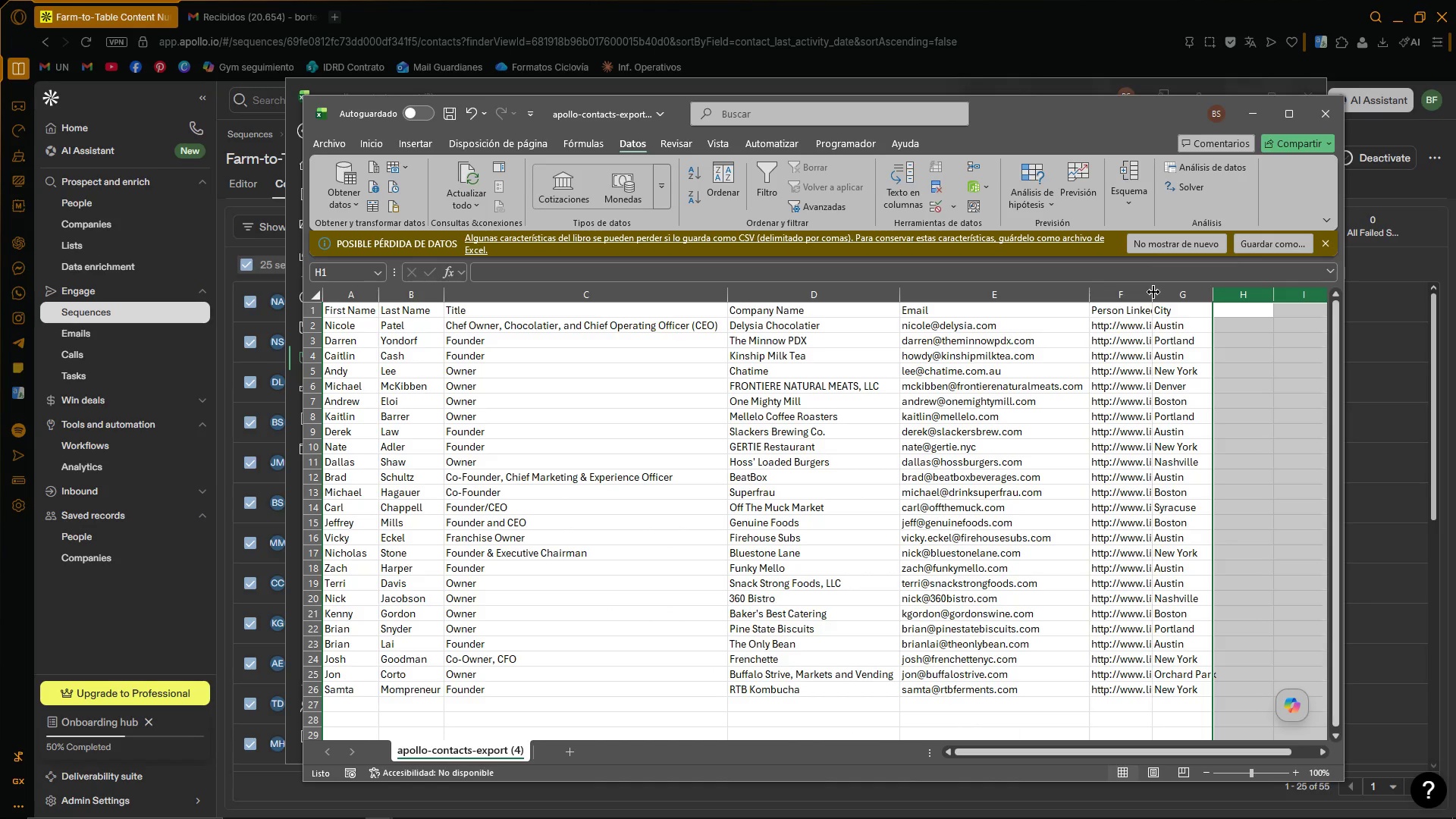 
double_click([1154, 293])
 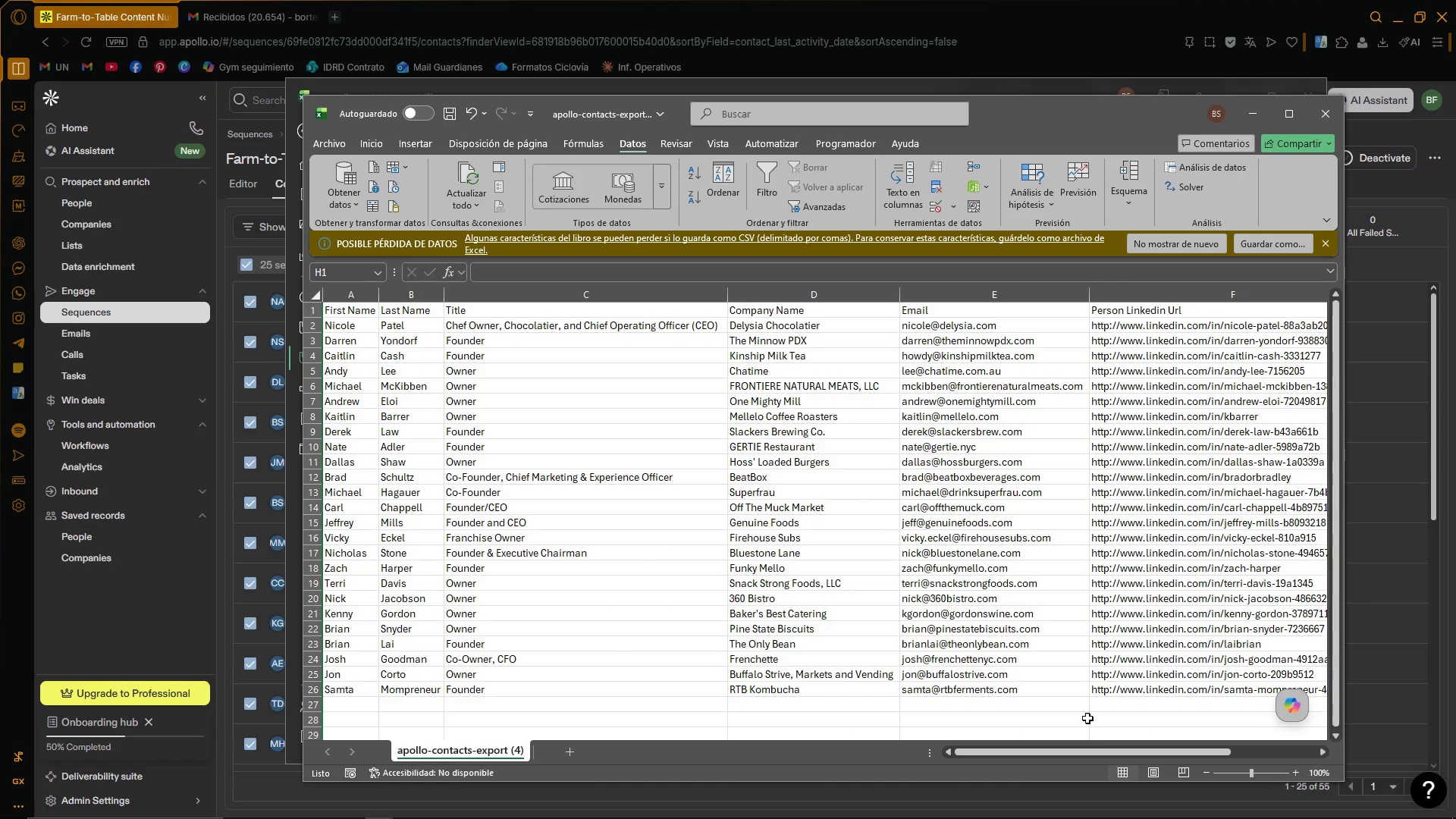 
left_click_drag(start_coordinate=[1101, 748], to_coordinate=[1260, 746])
 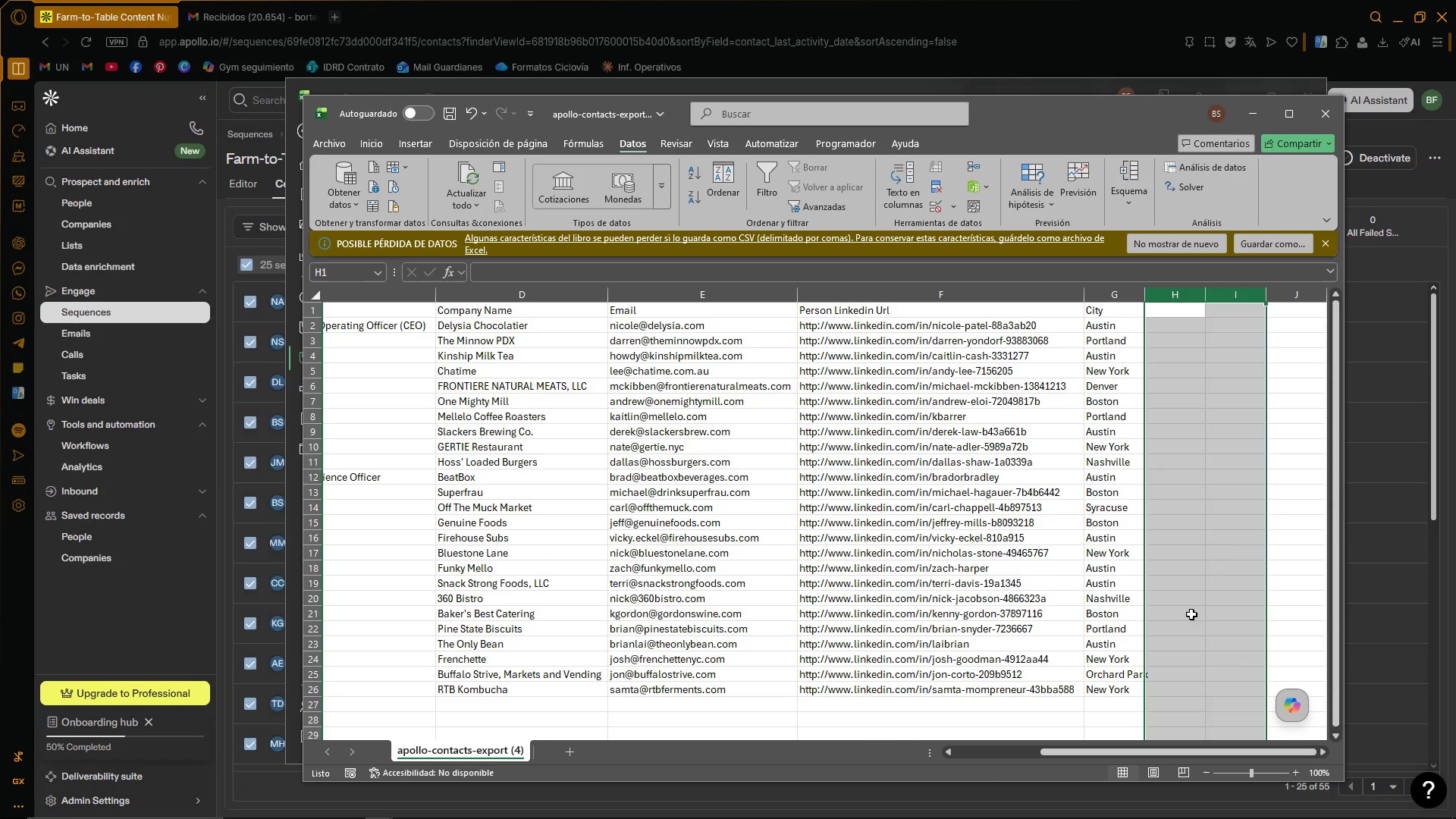 
left_click([1295, 557])
 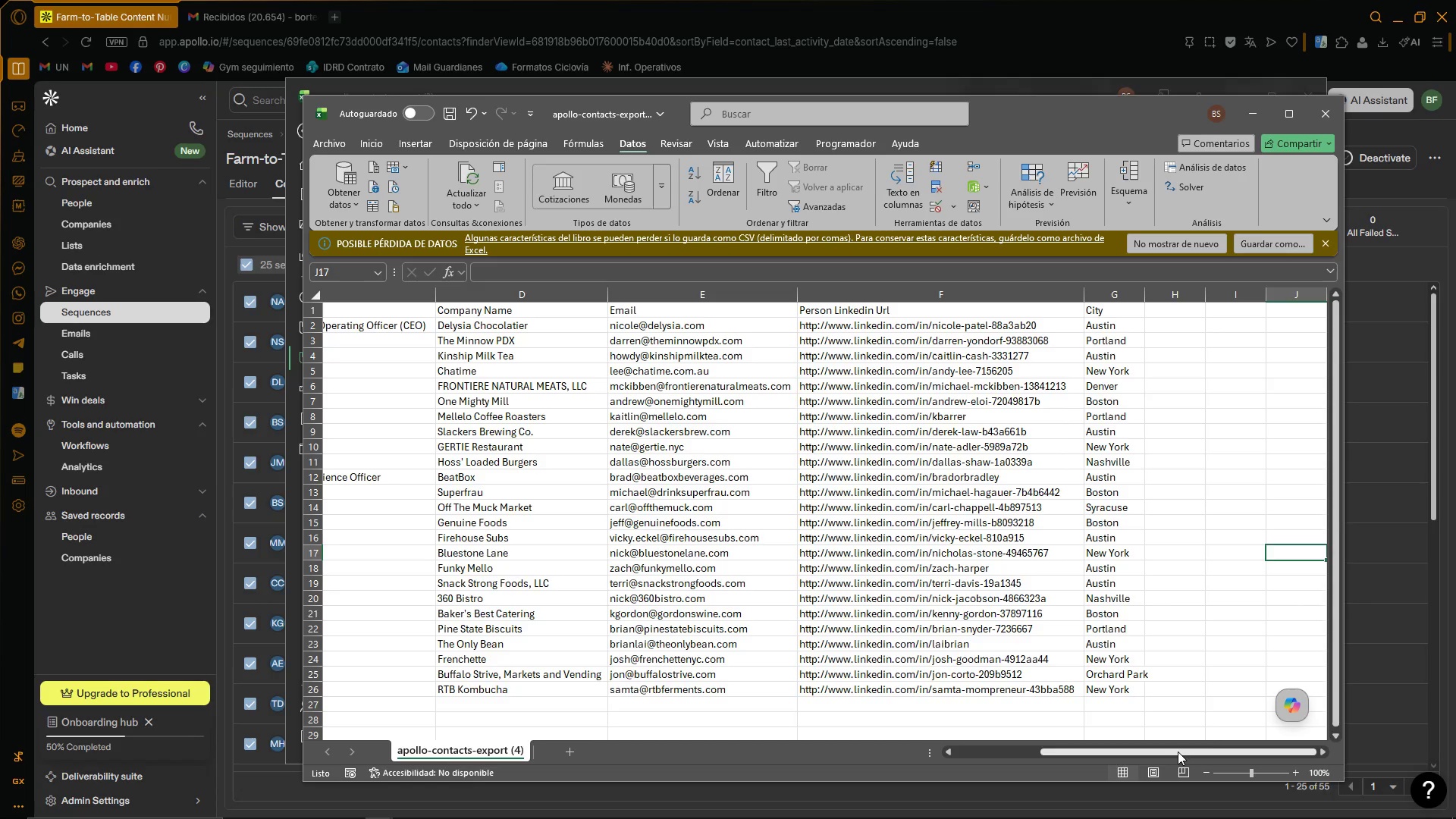 
left_click_drag(start_coordinate=[1178, 752], to_coordinate=[799, 744])
 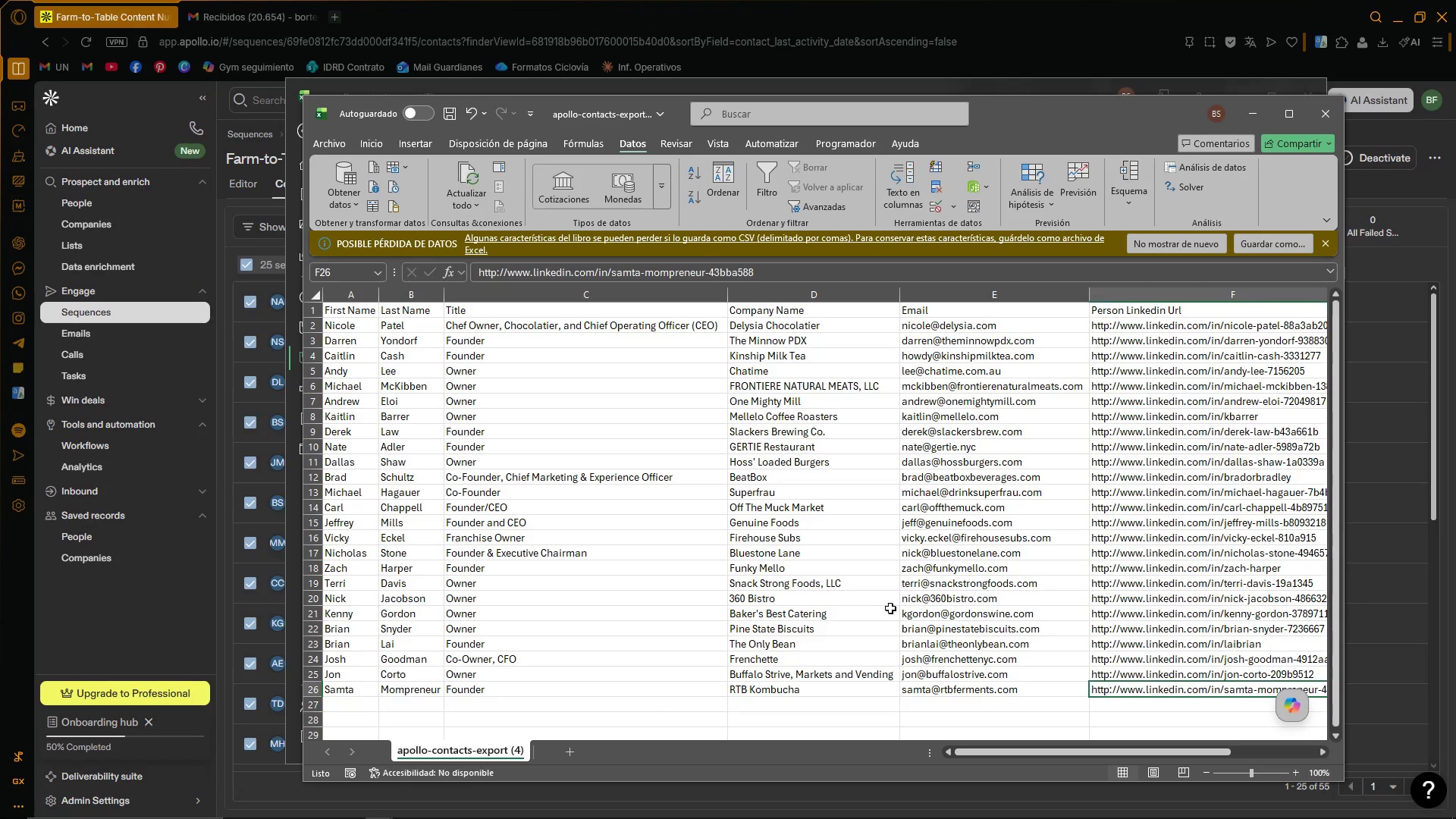 
left_click([917, 439])
 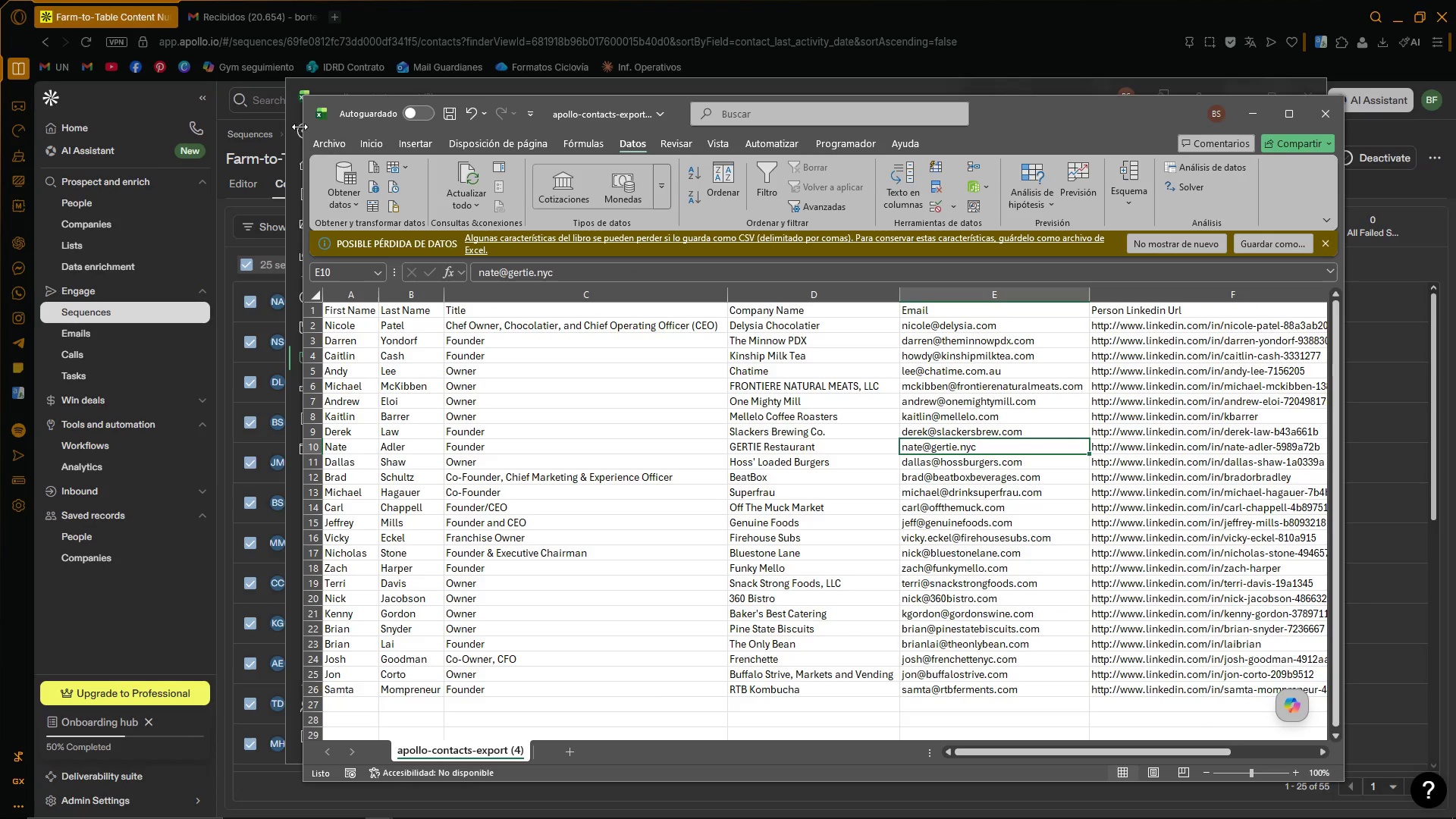 
left_click([334, 145])
 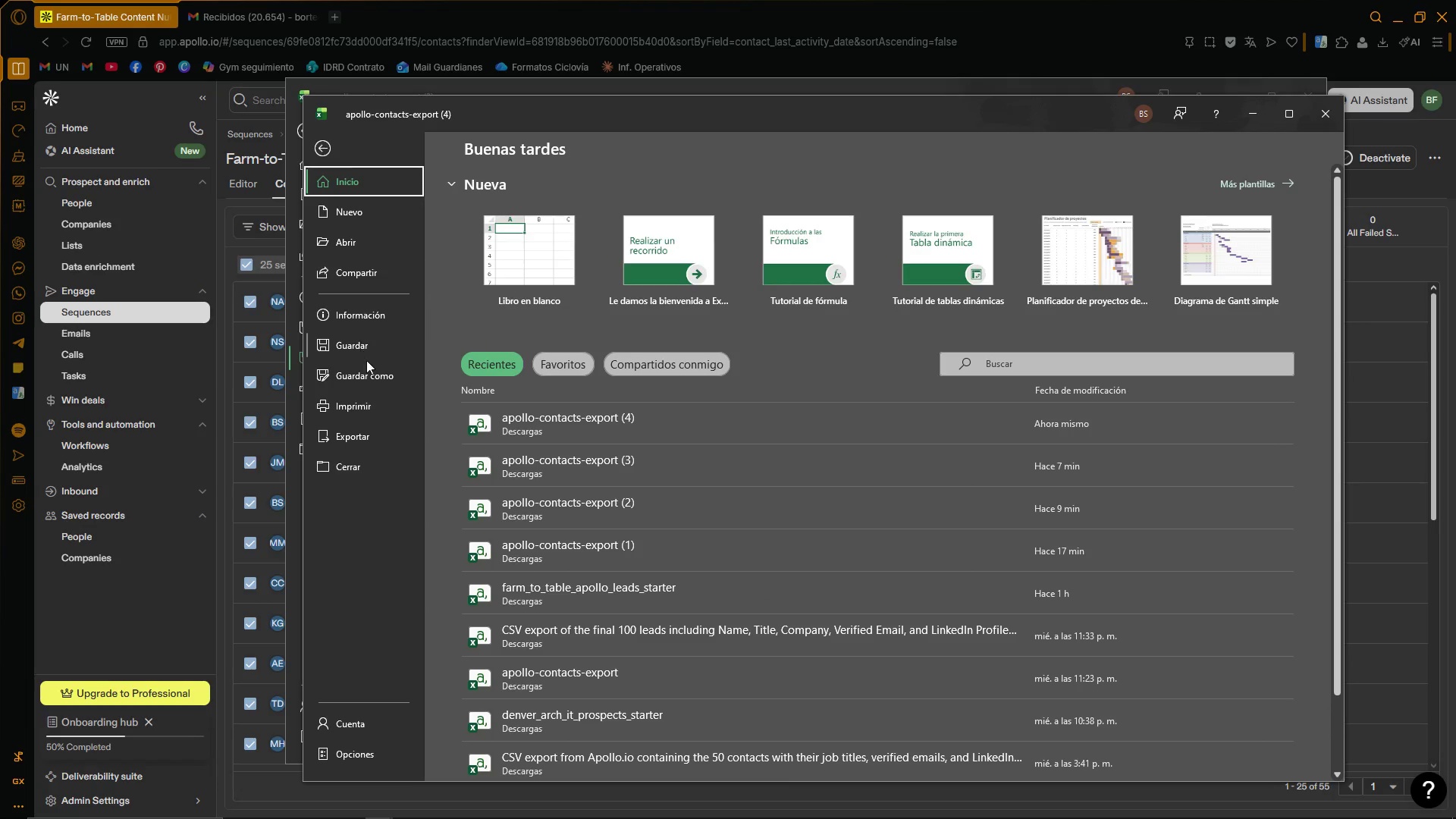 
left_click([365, 375])
 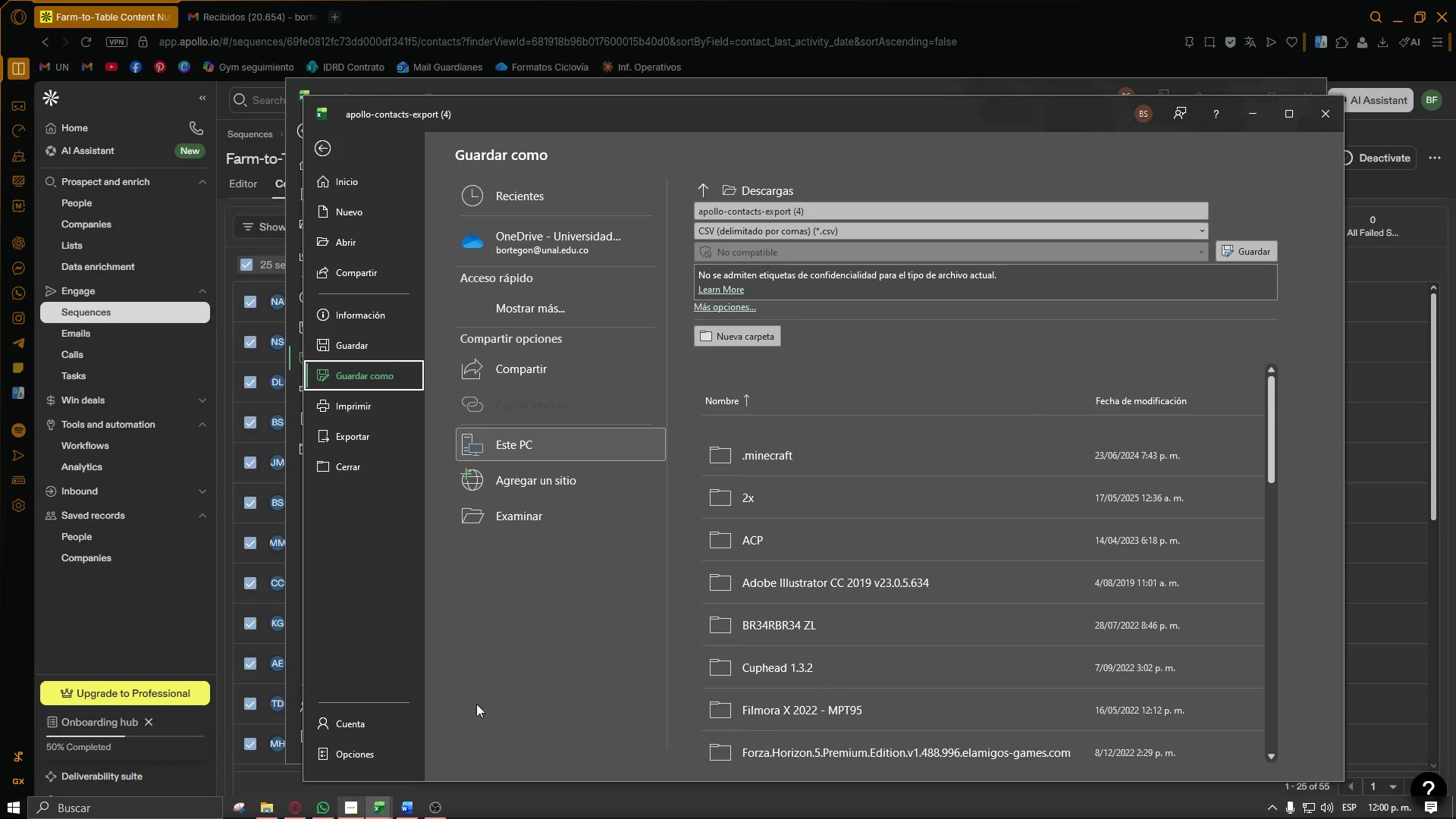 
left_click([543, 512])
 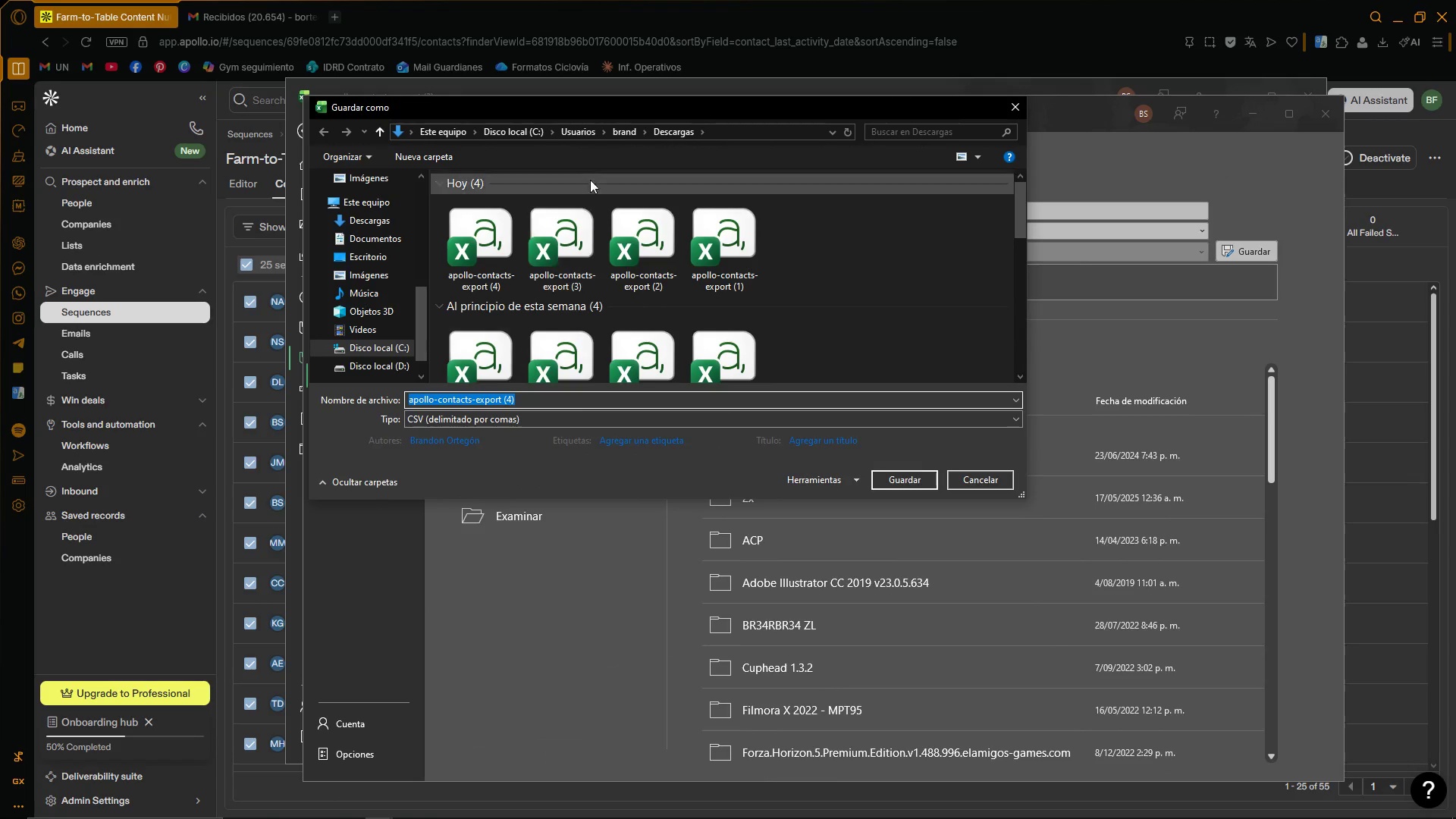 
left_click_drag(start_coordinate=[697, 88], to_coordinate=[904, 104])
 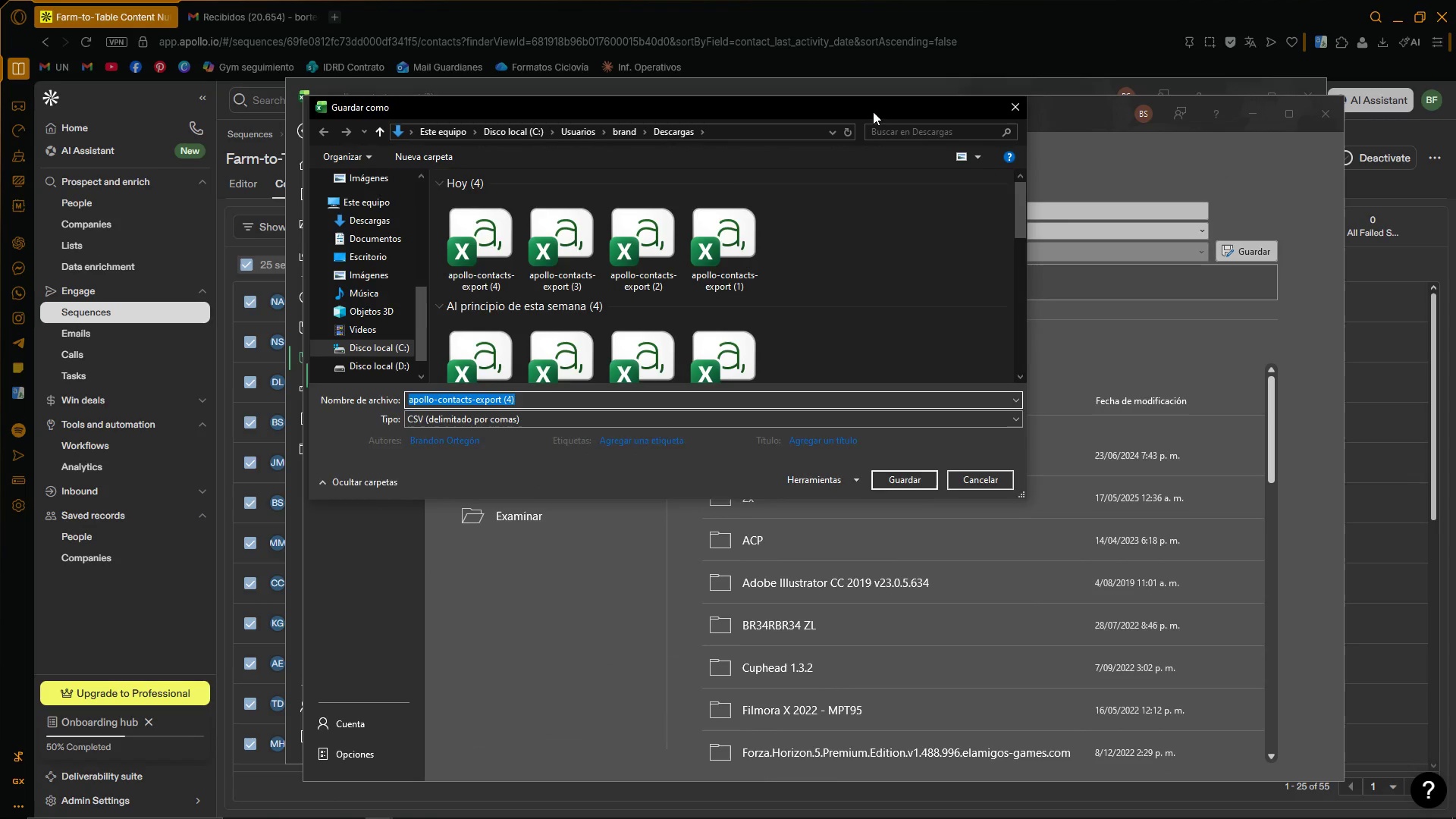 
left_click_drag(start_coordinate=[874, 111], to_coordinate=[1082, 136])
 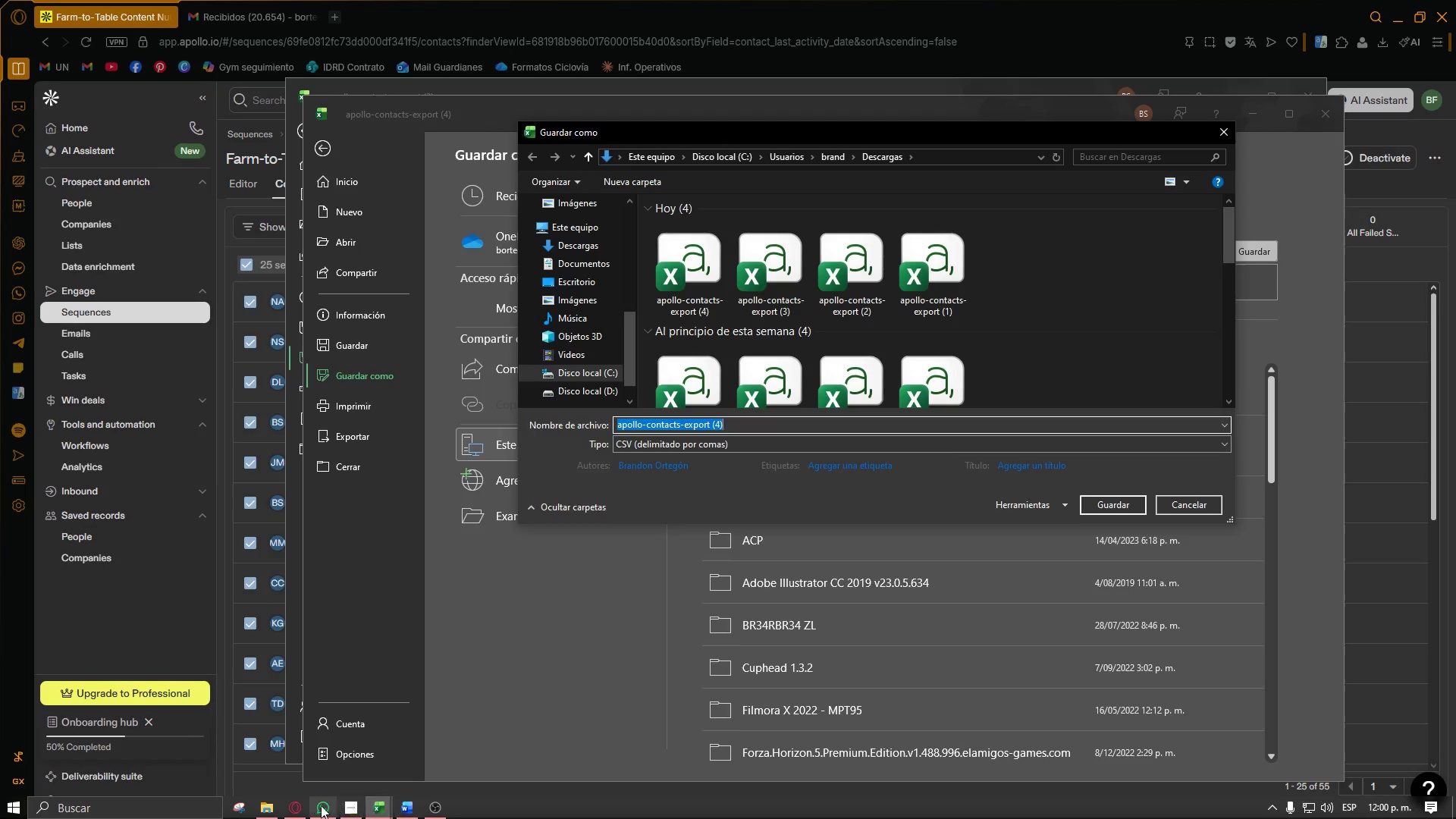 
left_click([355, 811])